 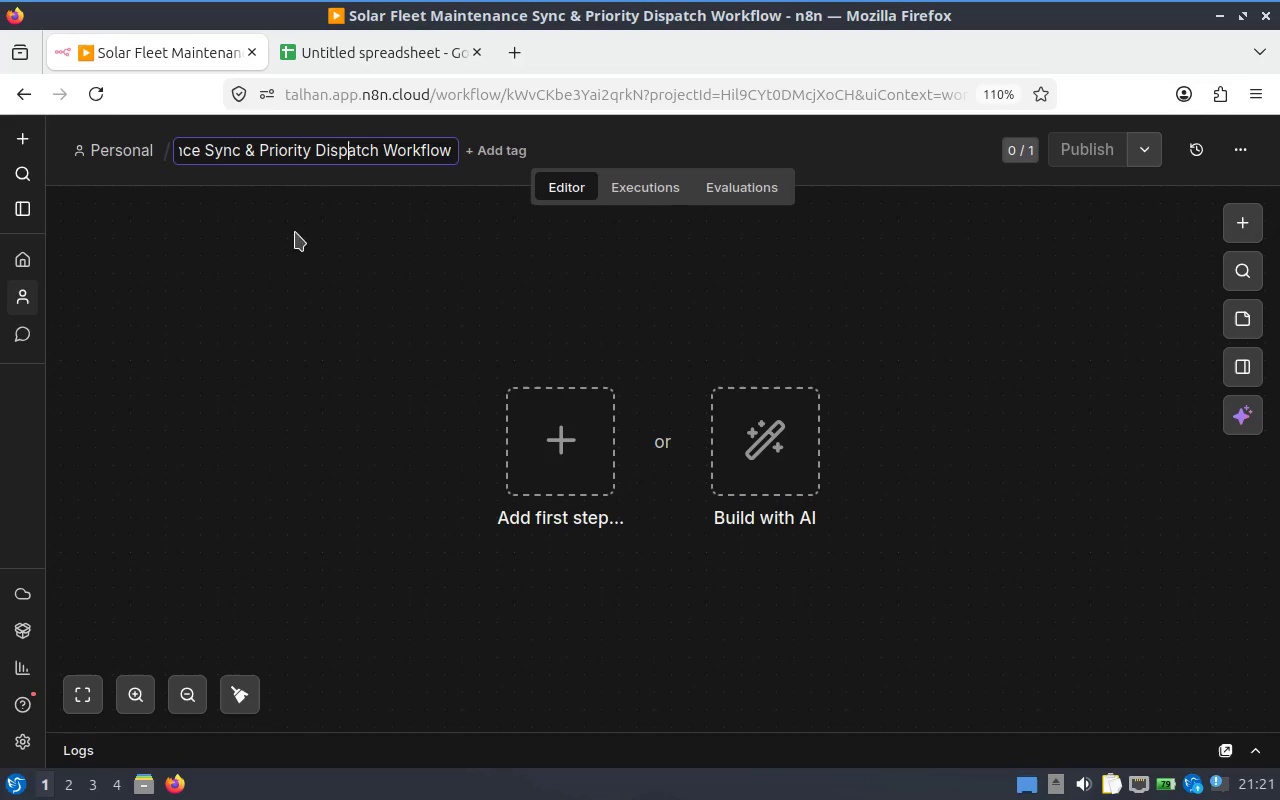 
key(Control+S)
 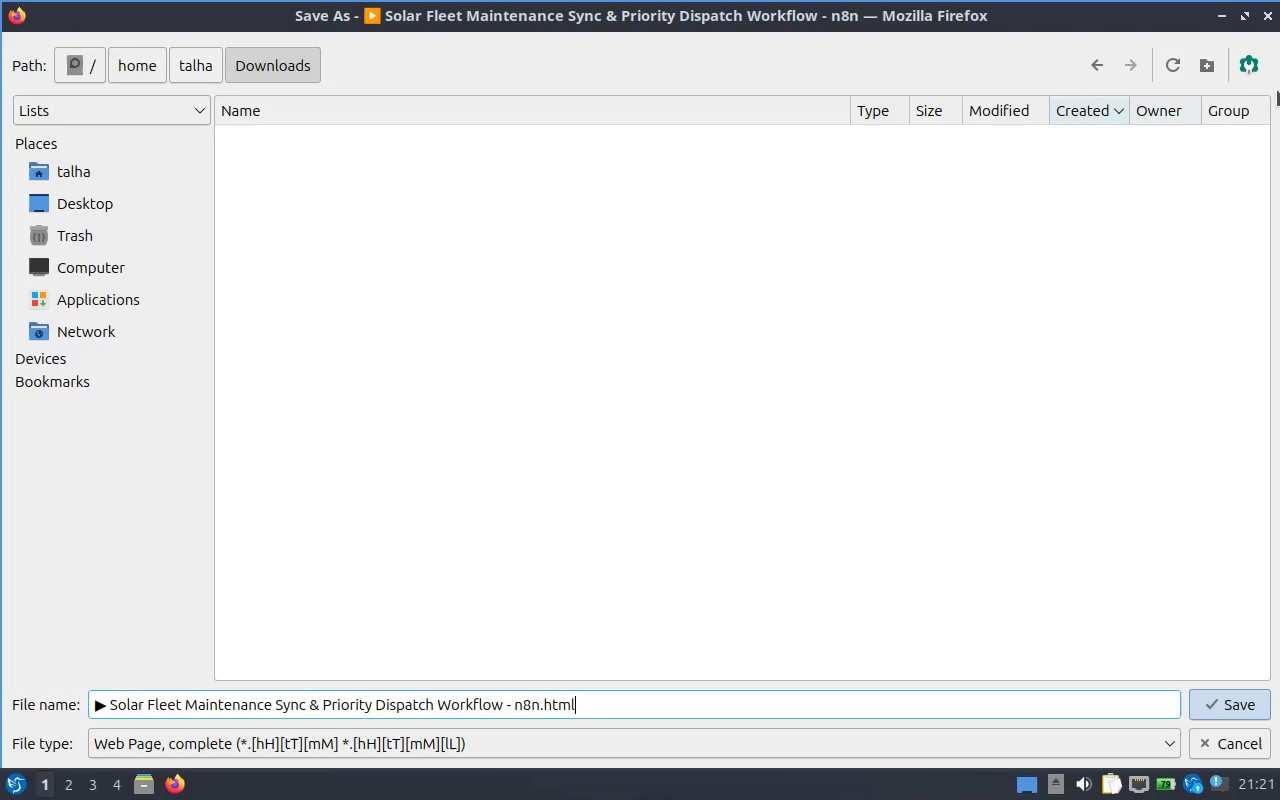 
left_click([1267, 13])
 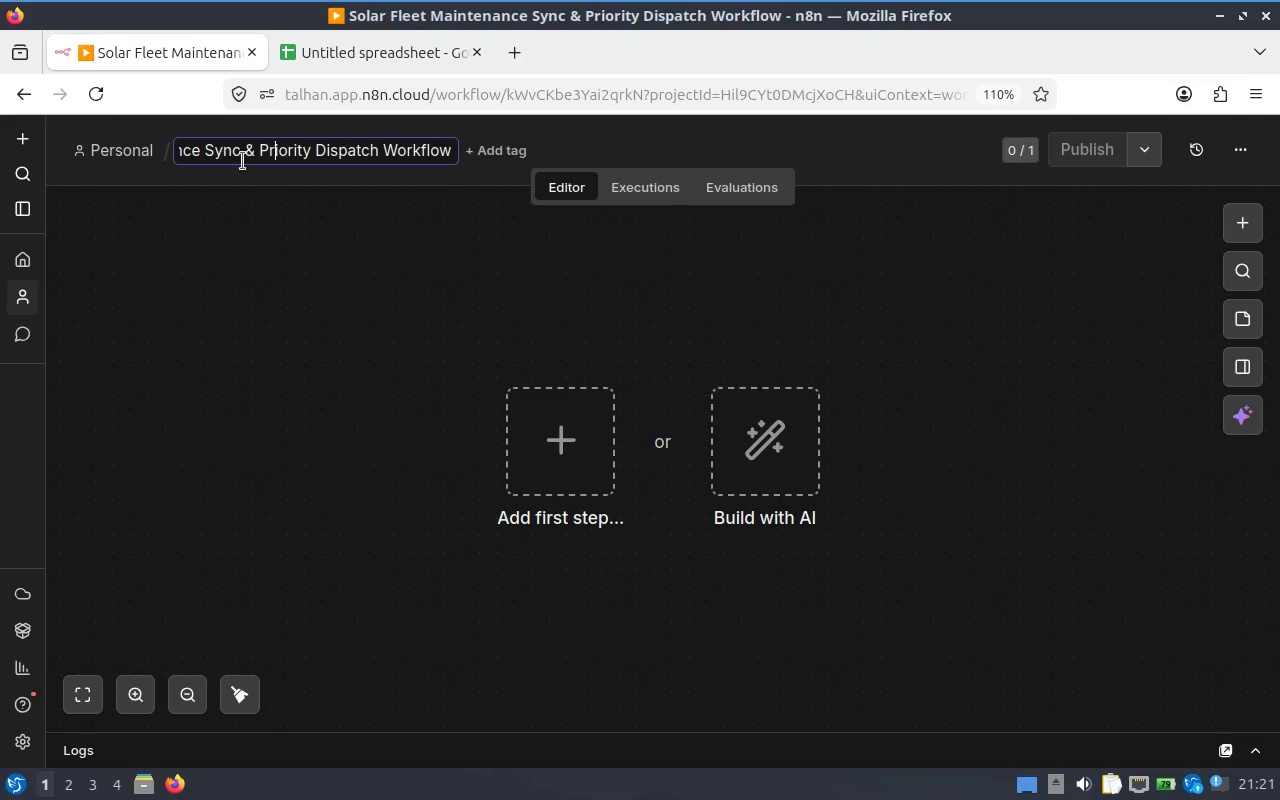 
key(Control+A)
 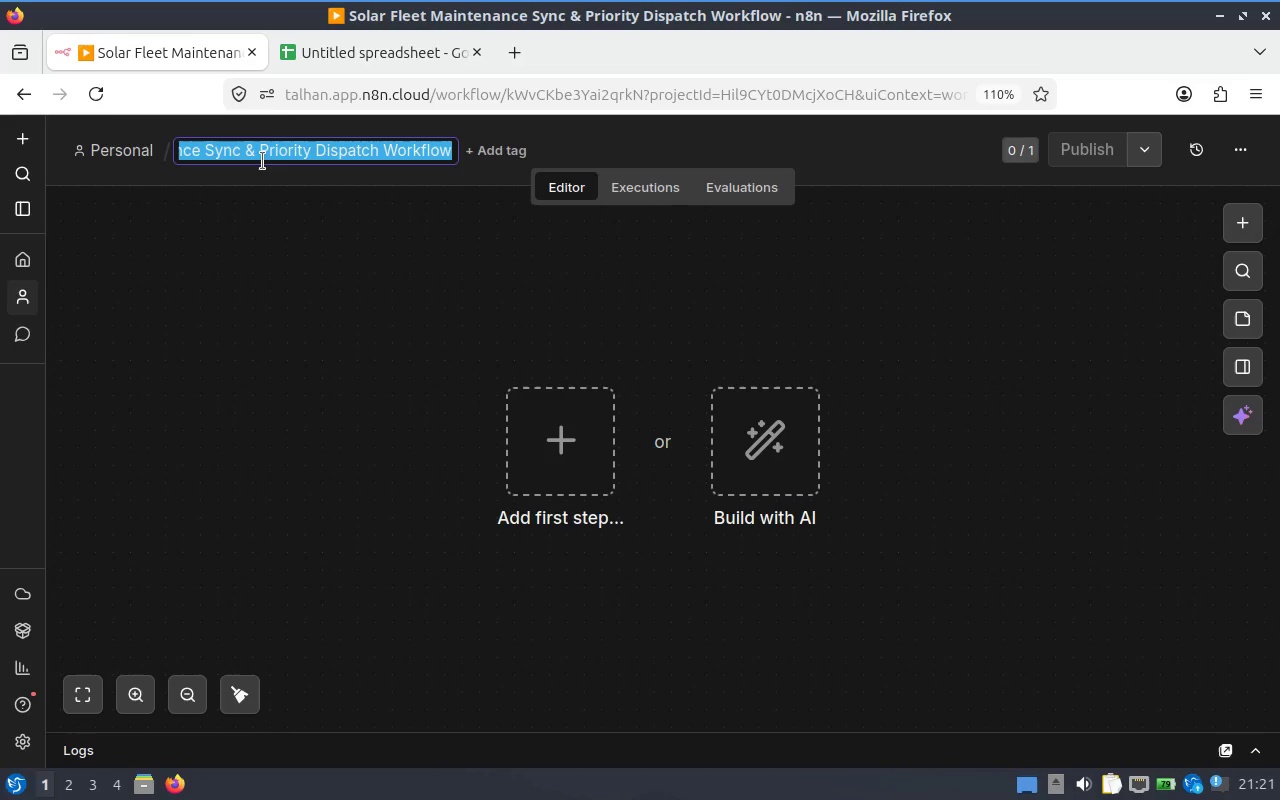 
key(Control+C)
 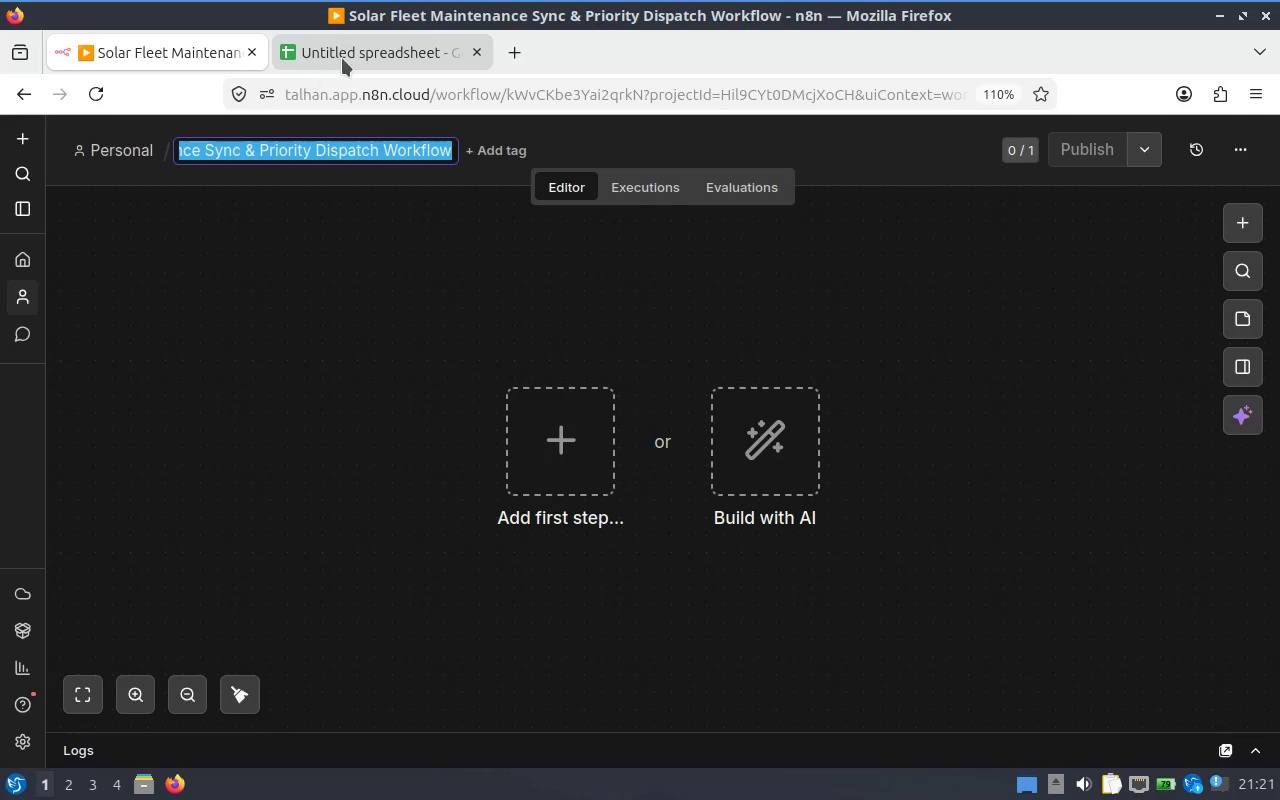 
left_click([355, 53])
 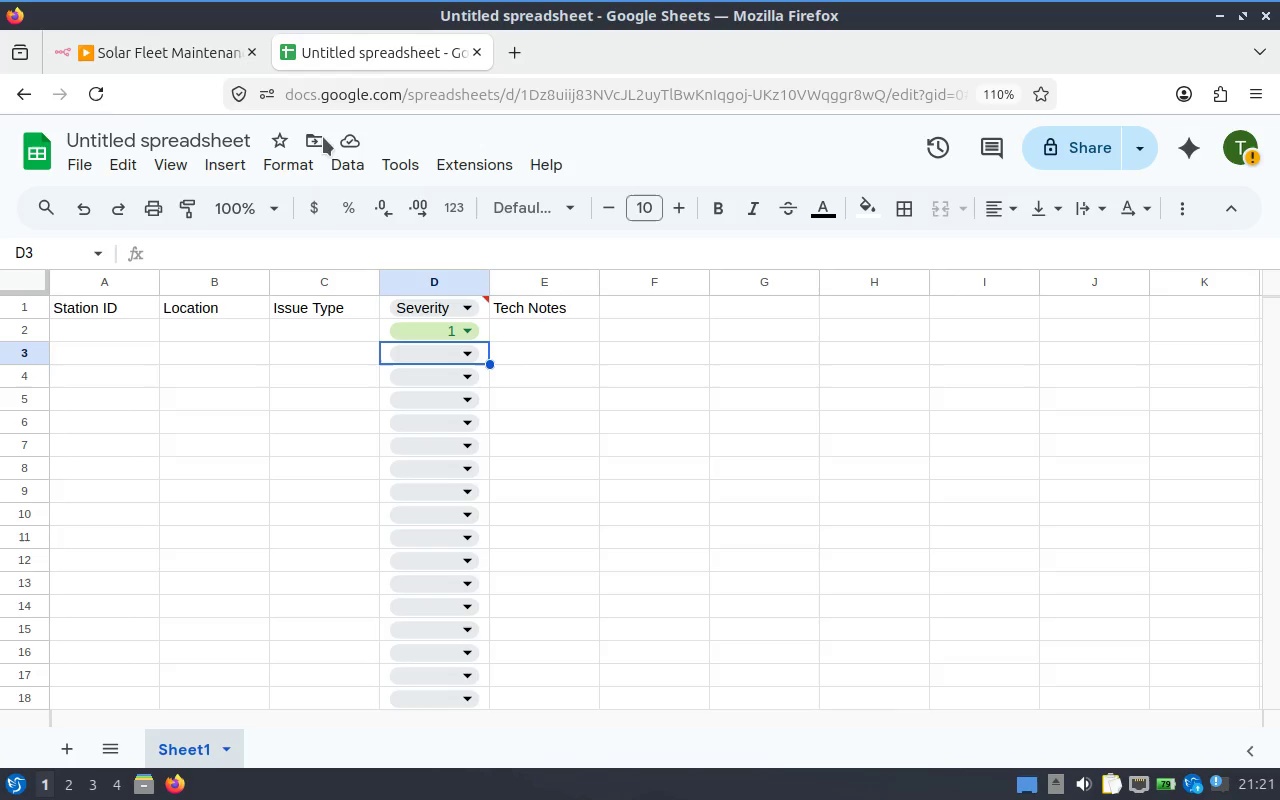 
left_click([125, 118])
 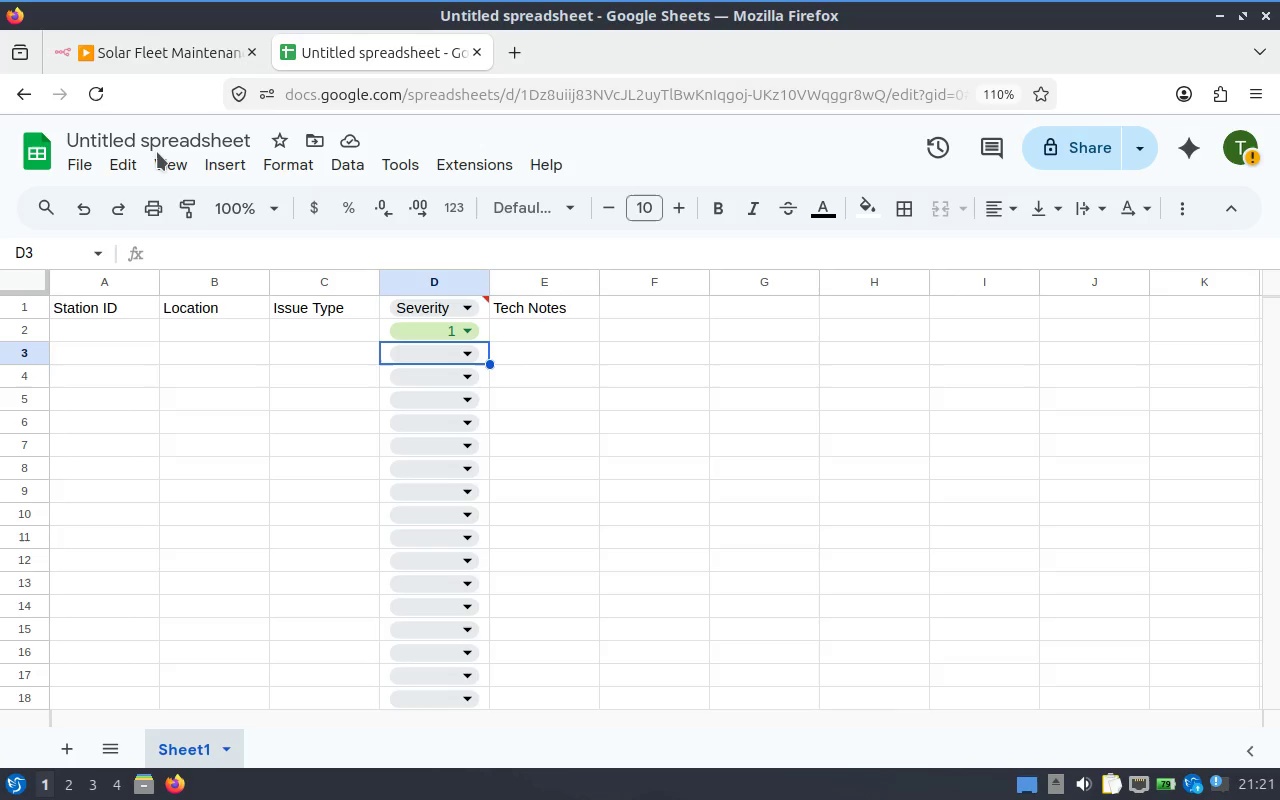 
double_click([157, 151])
 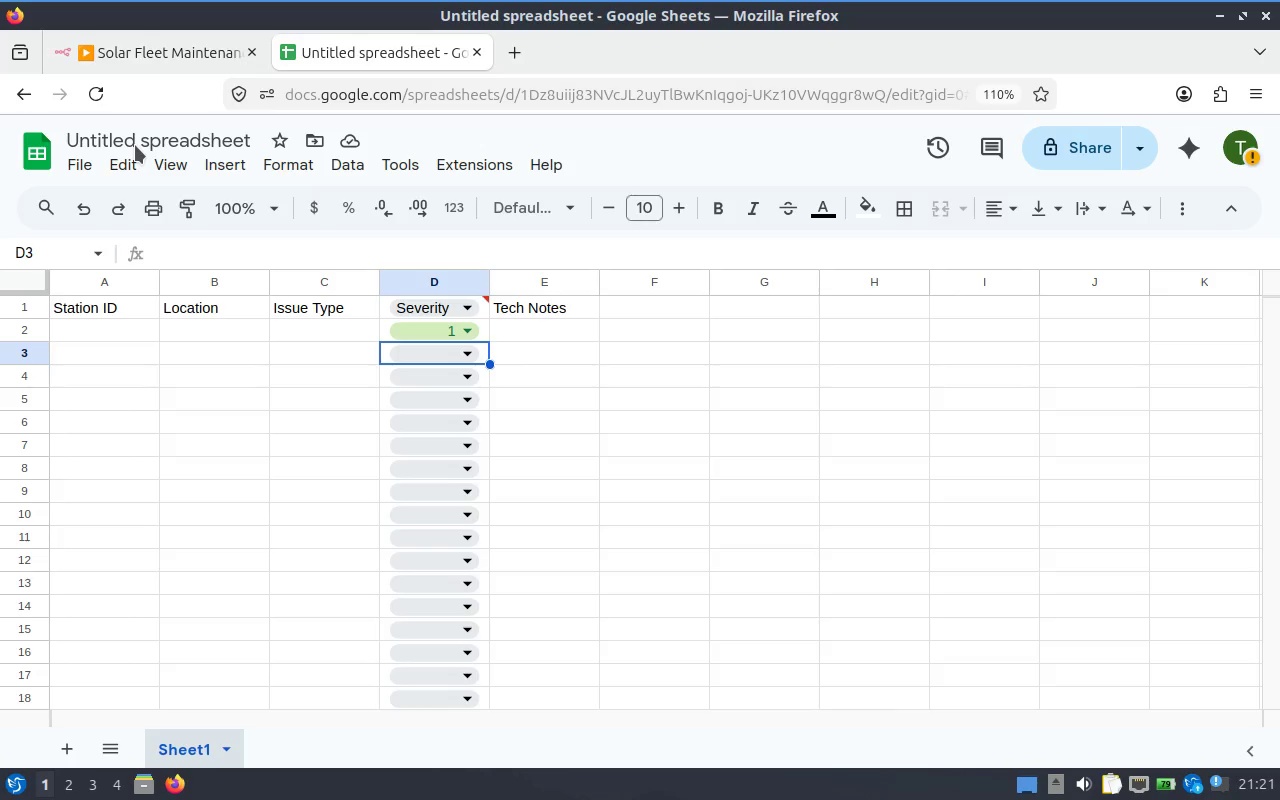 
double_click([135, 145])
 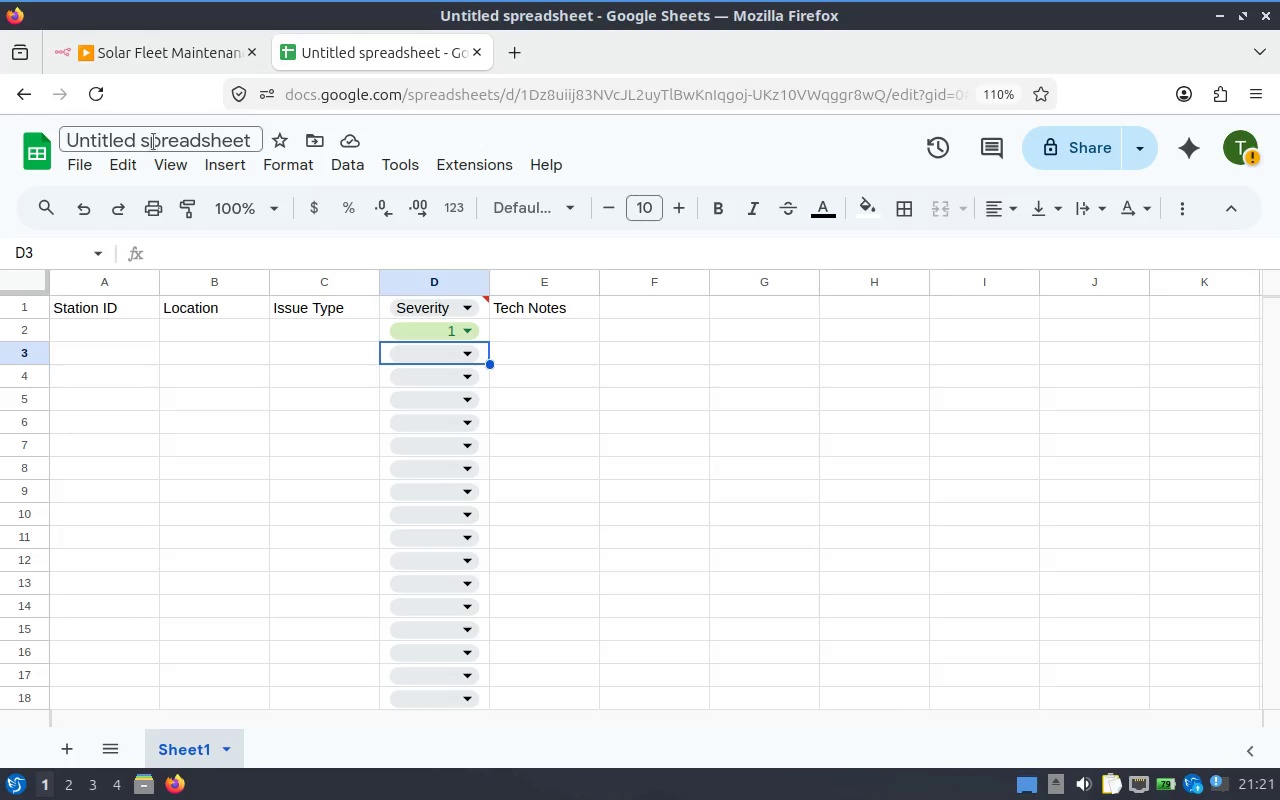 
double_click([153, 142])
 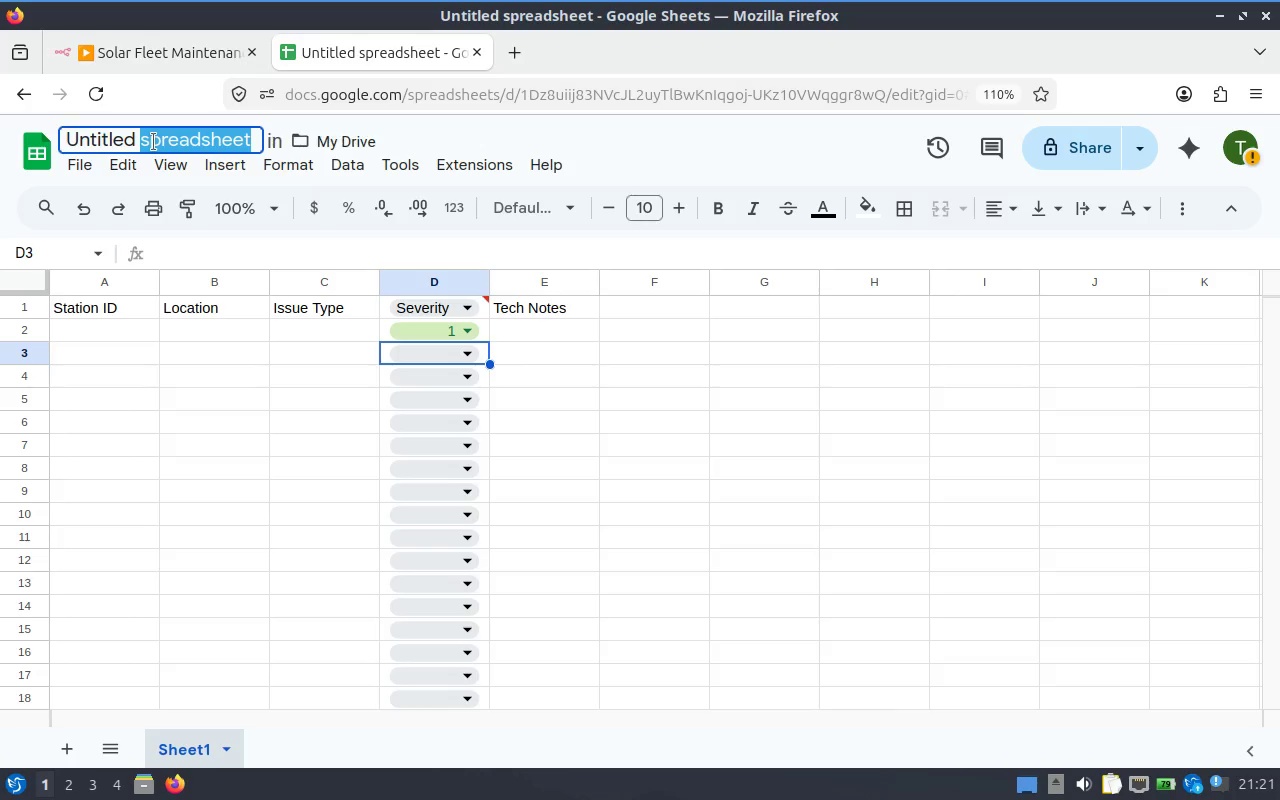 
key(Control+A)
 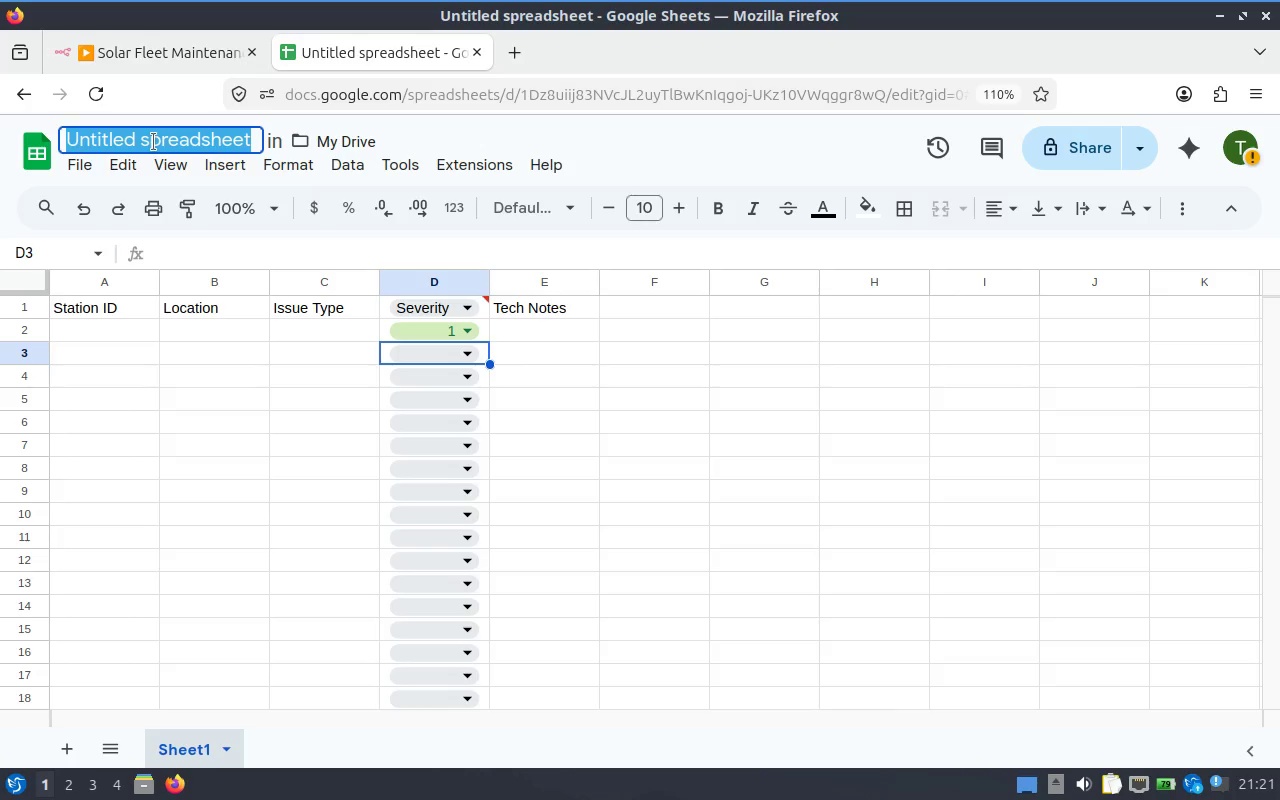 
key(Control+V)
 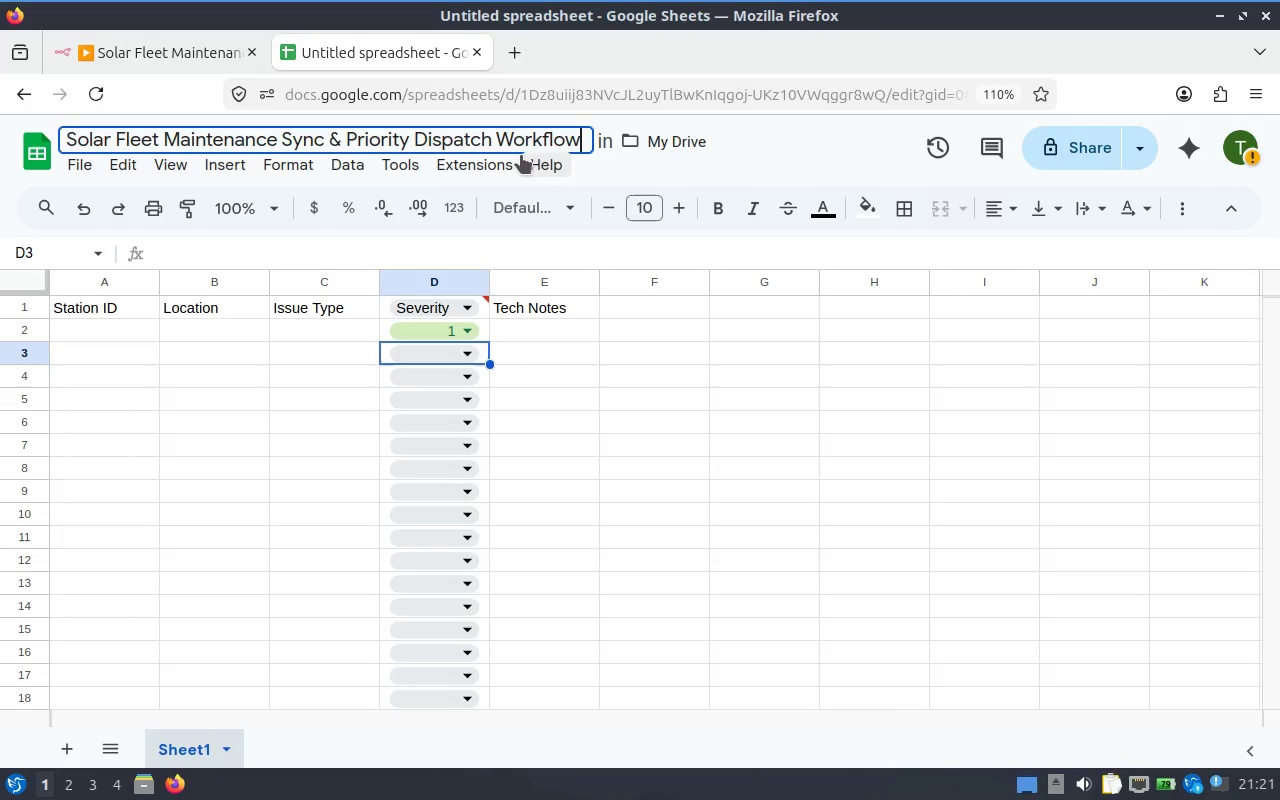 
left_click([540, 143])
 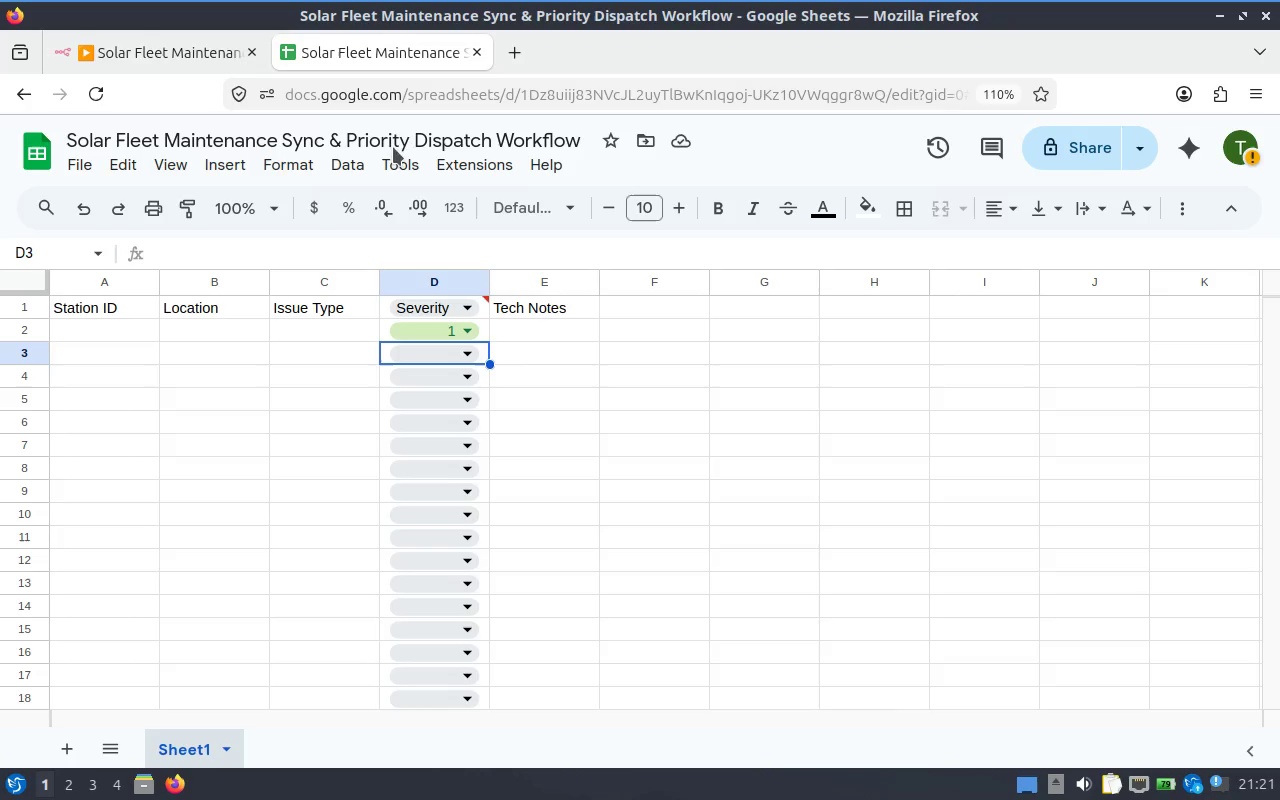 
double_click([285, 143])
 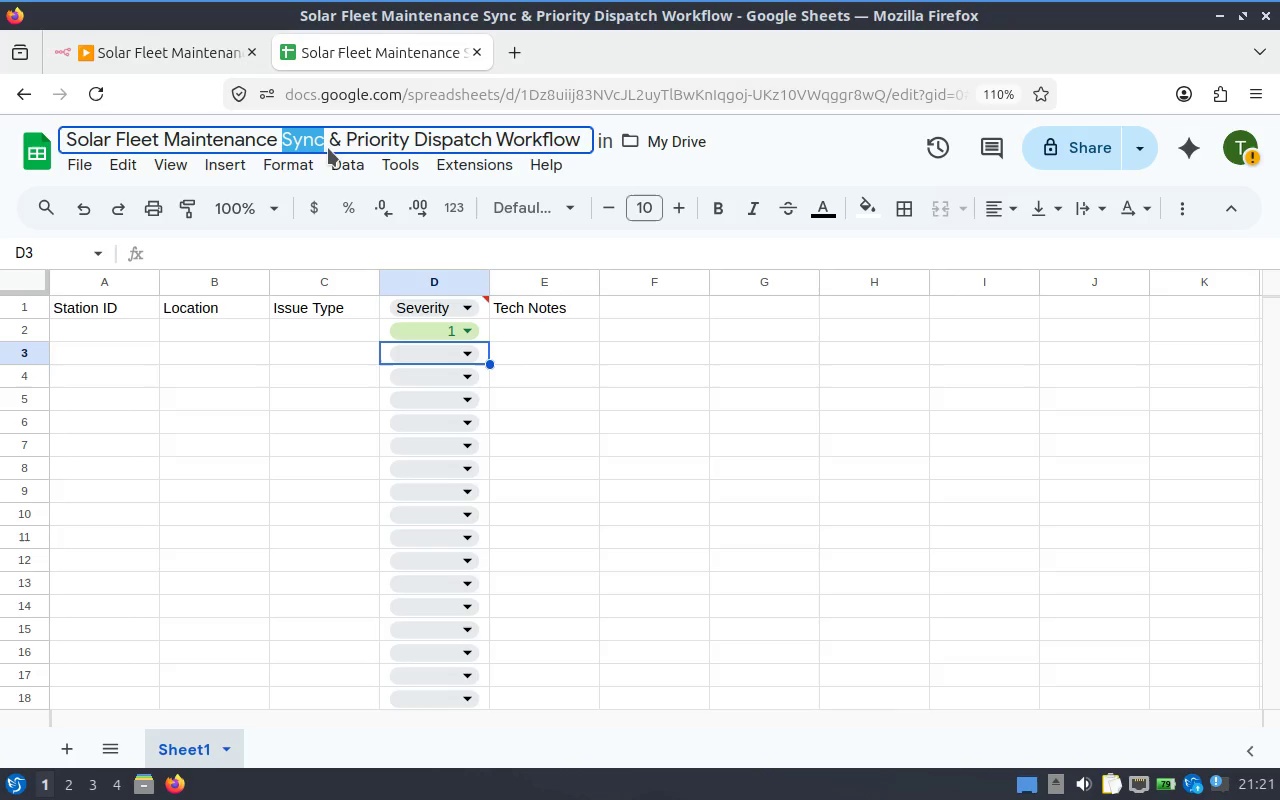 
left_click([336, 142])
 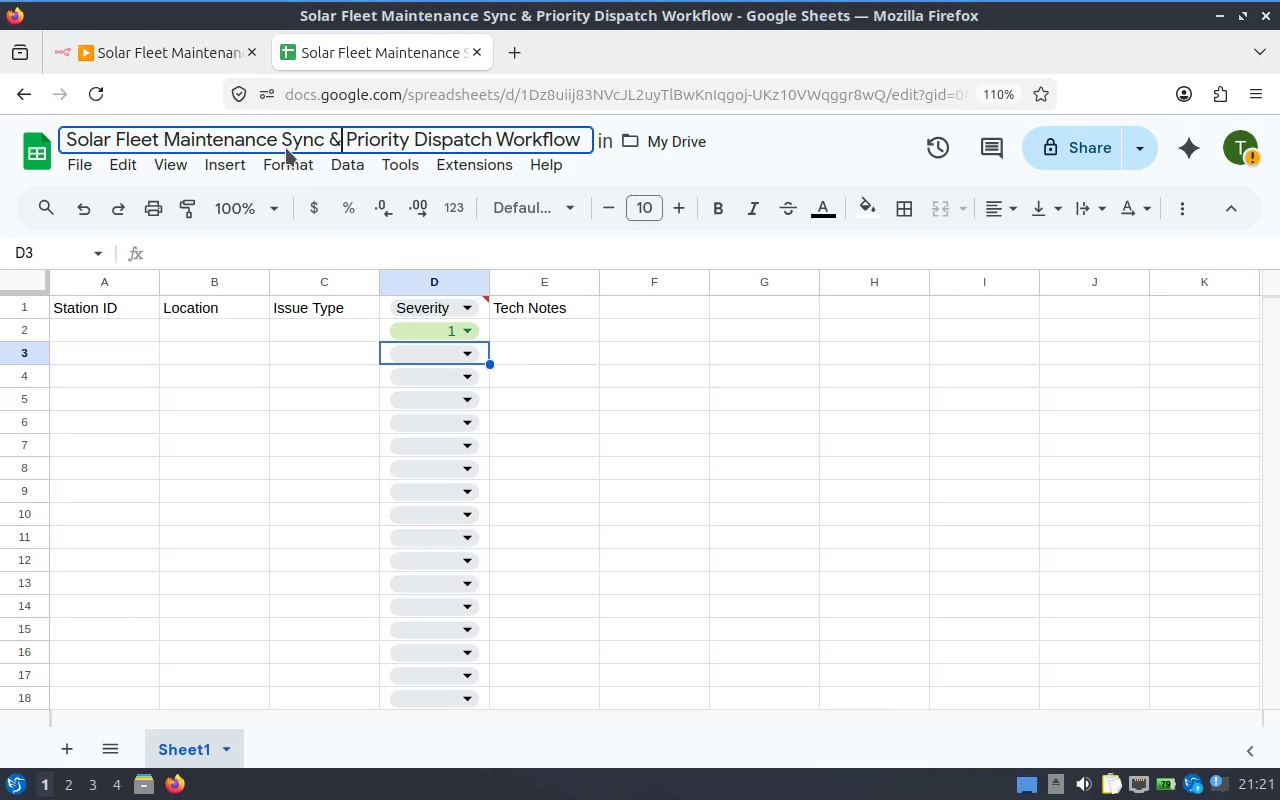 
left_click_drag(start_coordinate=[277, 148], to_coordinate=[282, 148])
 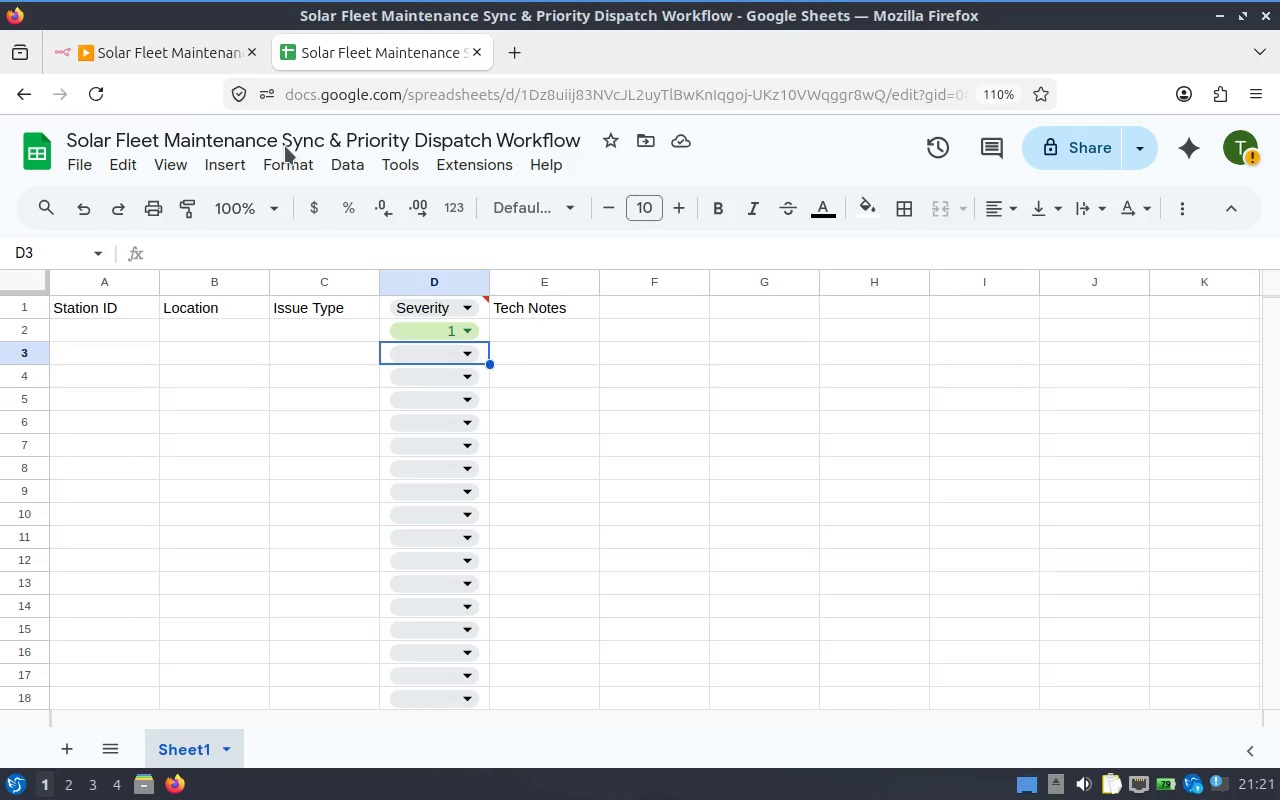 
double_click([286, 146])
 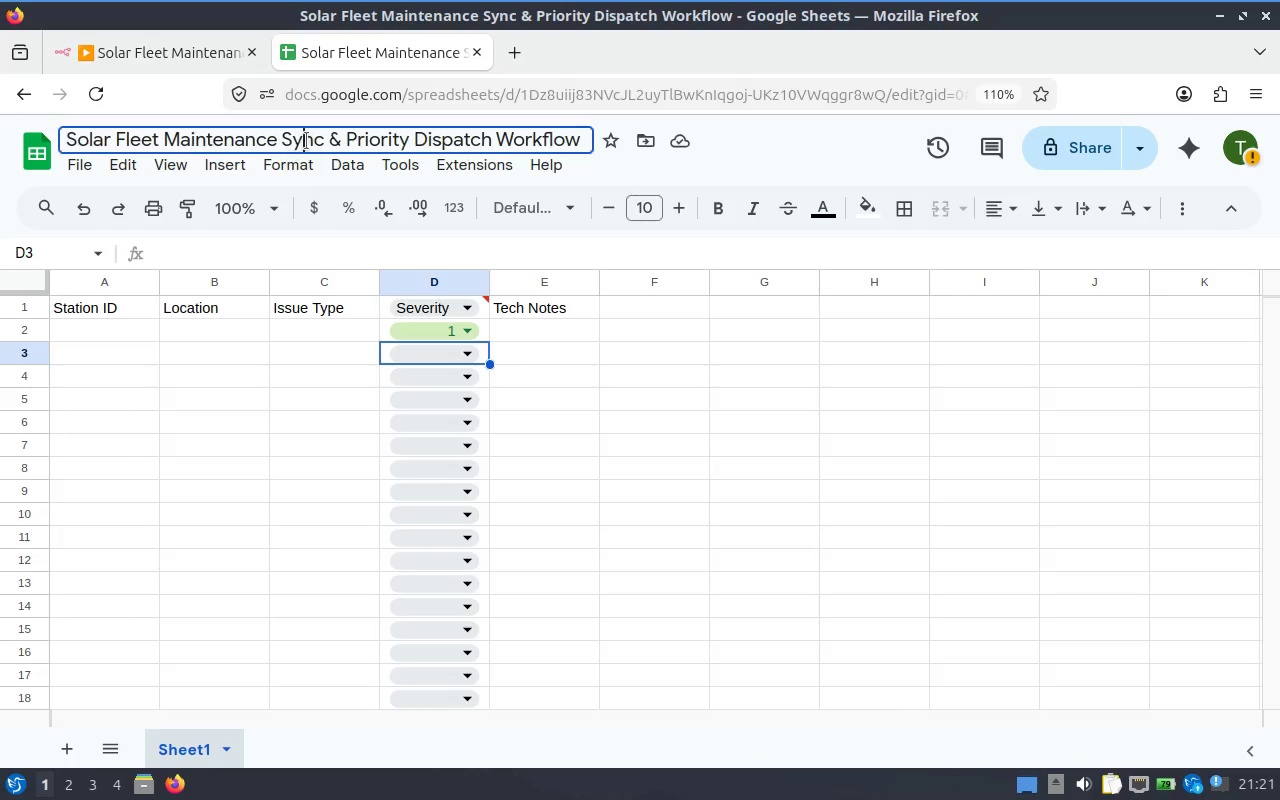 
double_click([306, 141])
 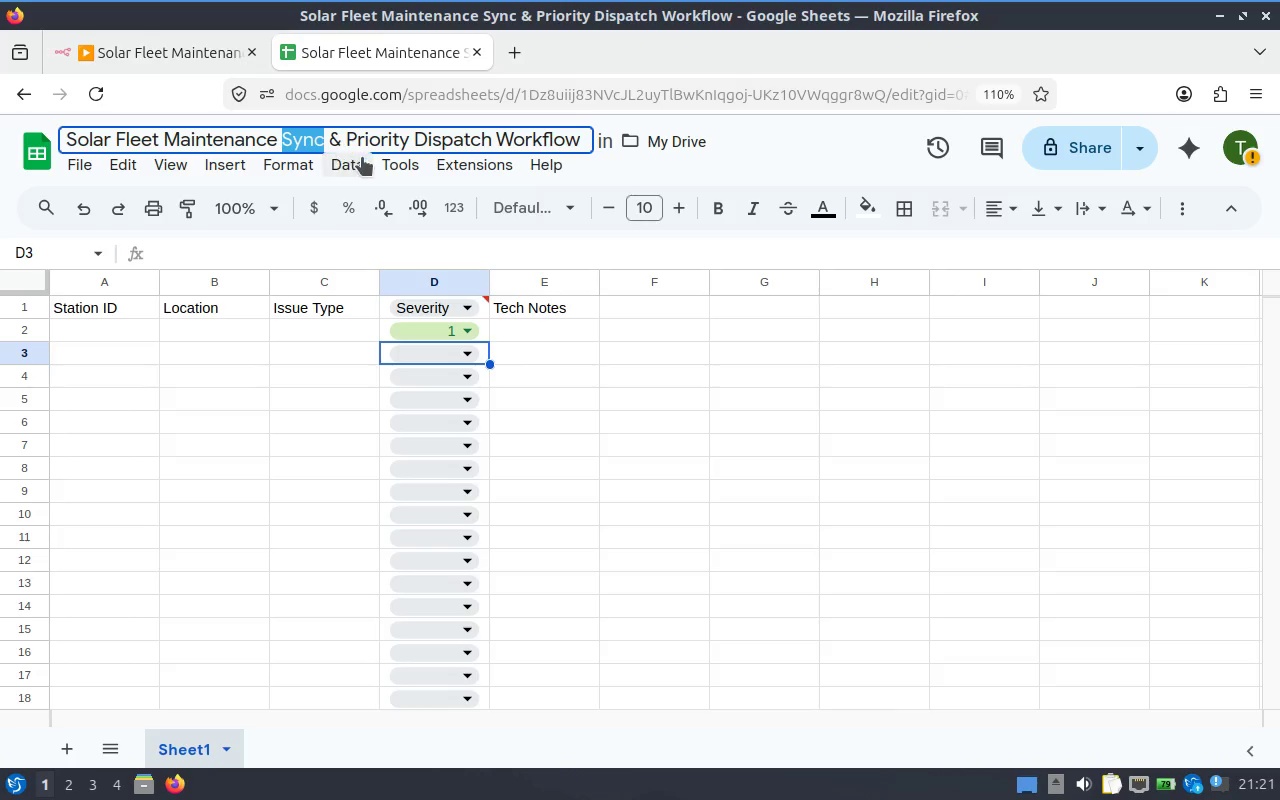 
hold_key(key=Delete, duration=1.51)
 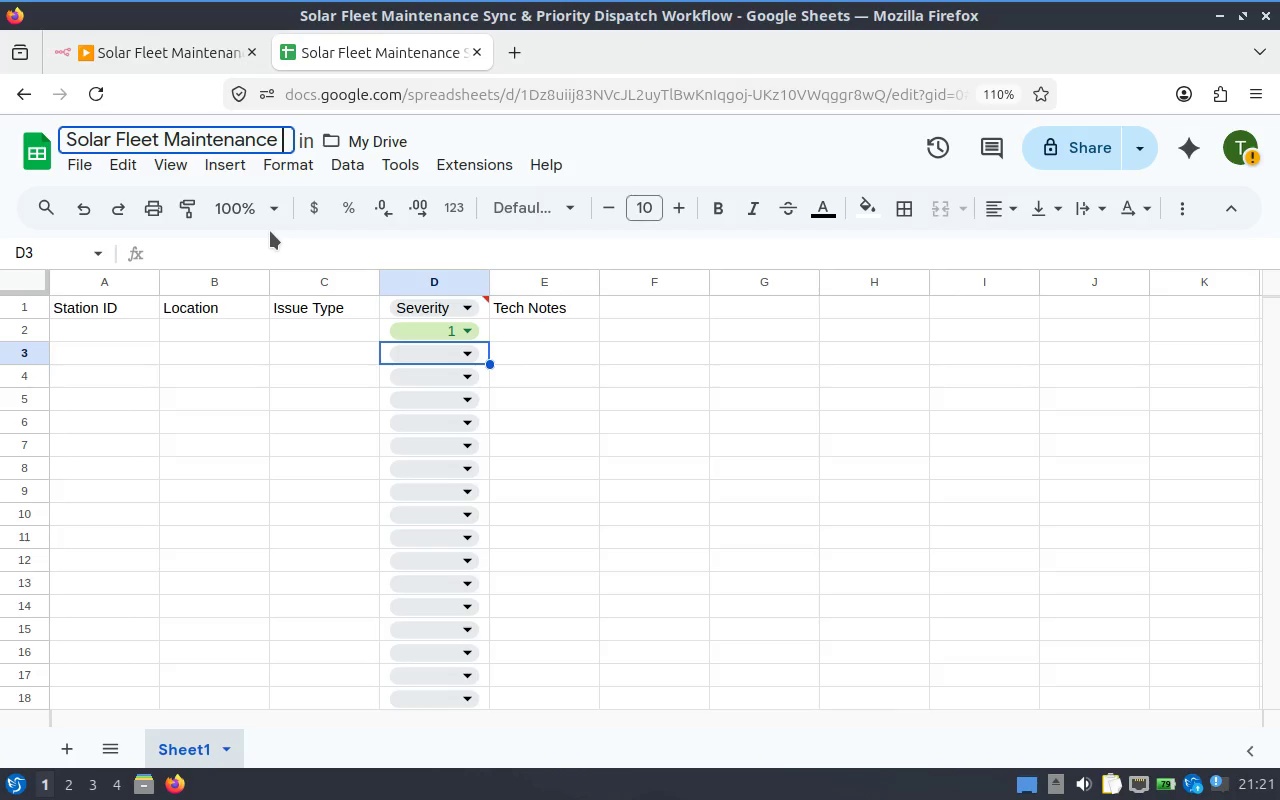 
type([Delete][Delete][Delete][Delete][Delete][Delete]System)
key(Backspace)
key(Backspace)
key(Backspace)
key(Backspace)
key(Backspace)
key(Backspace)
key(Backspace)
 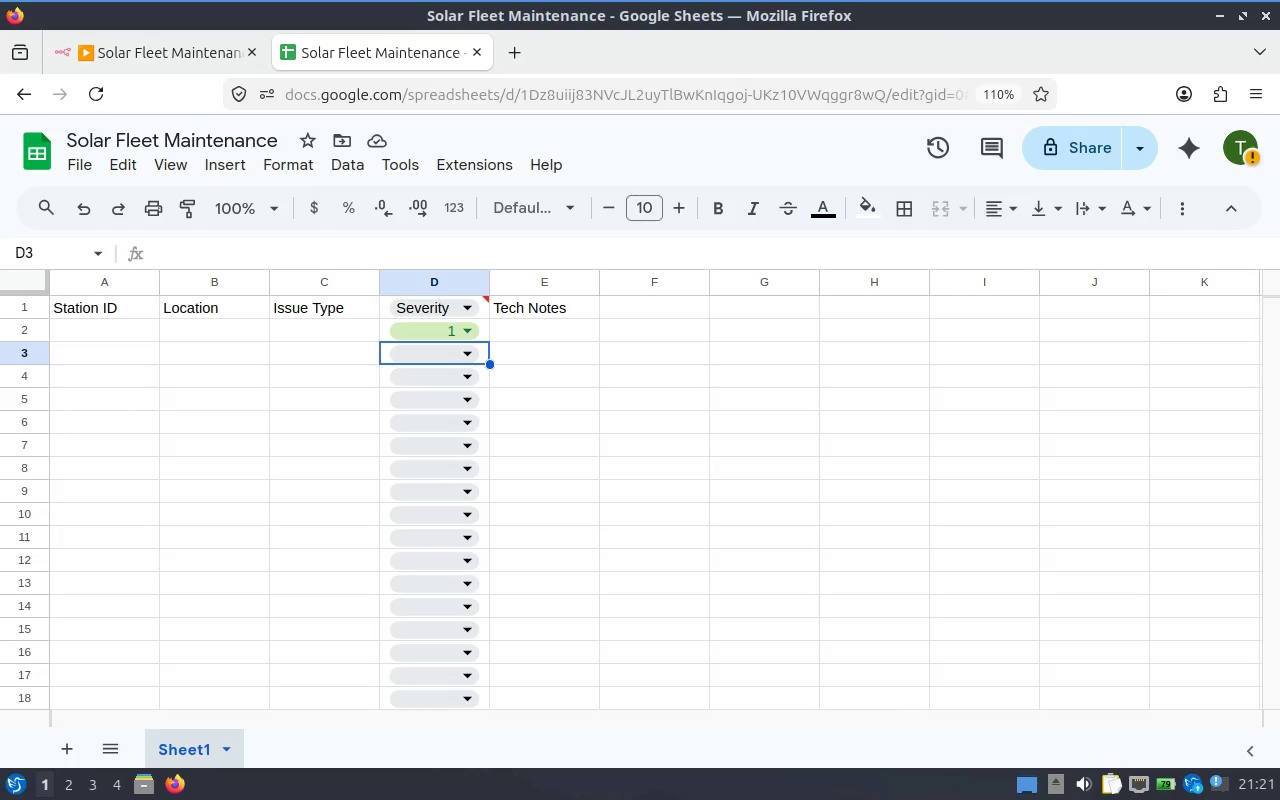 
 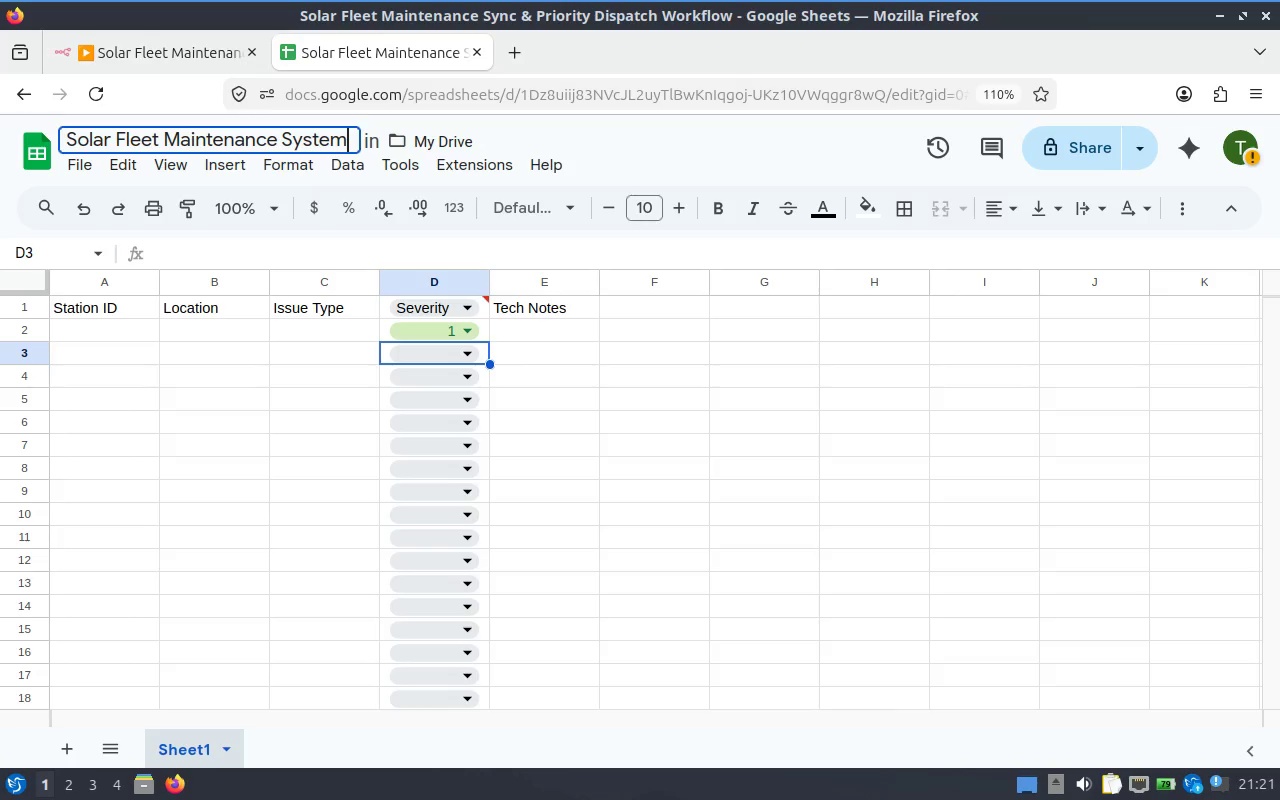 
key(Enter)
 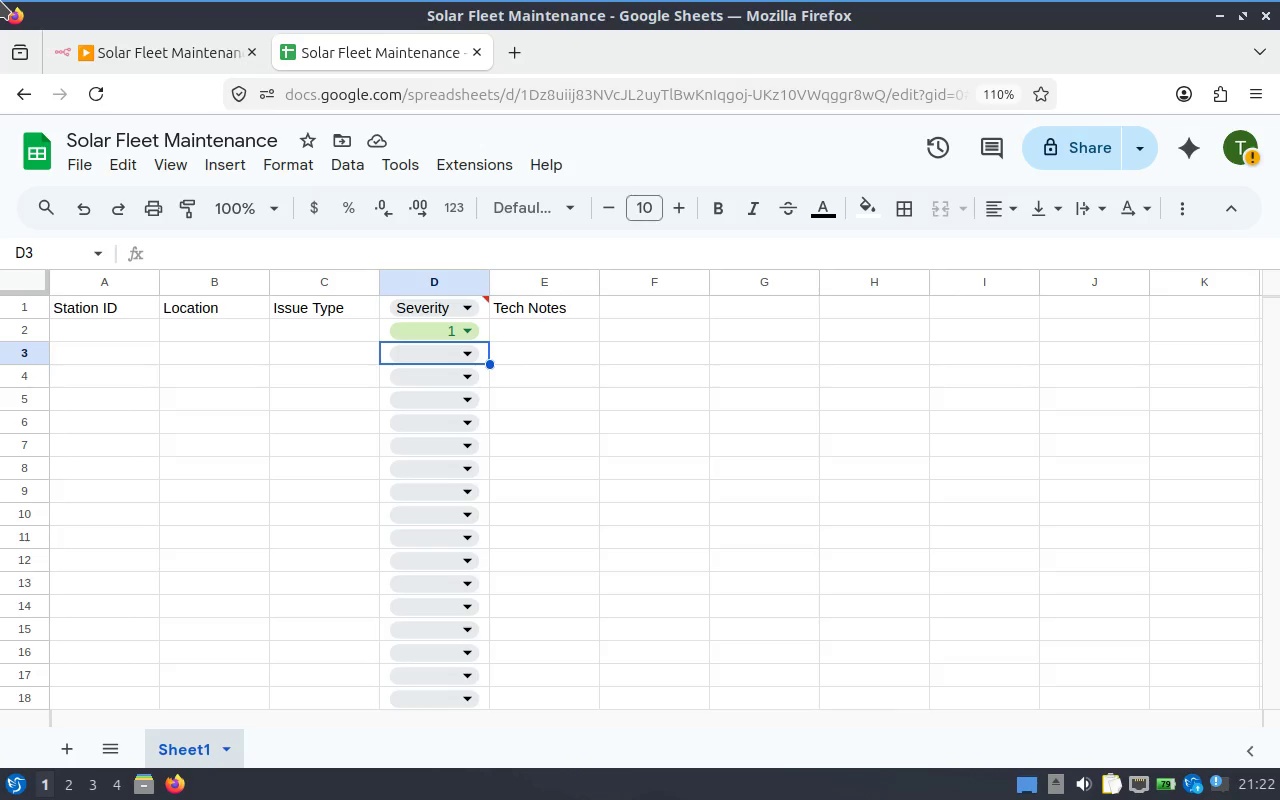 
wait(40.63)
 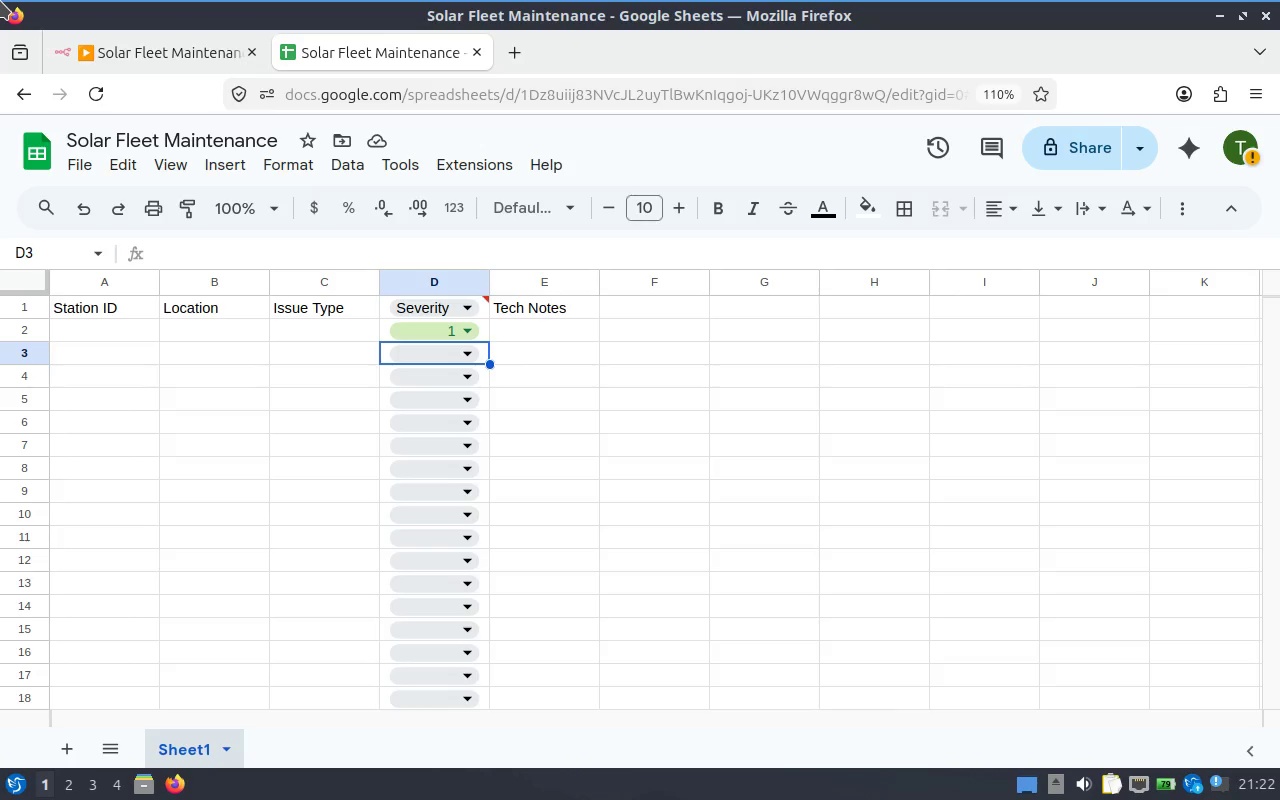 
double_click([182, 748])
 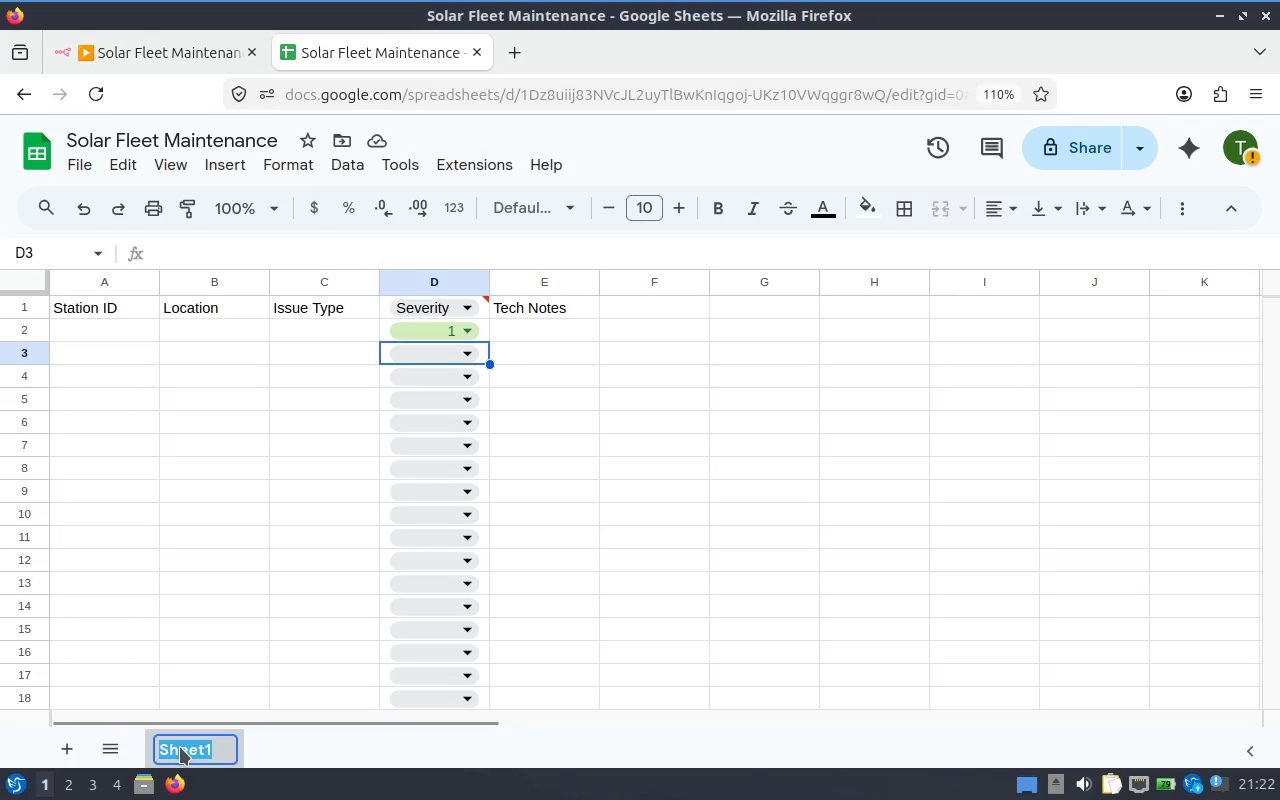 
type(Maintenance Logs)
 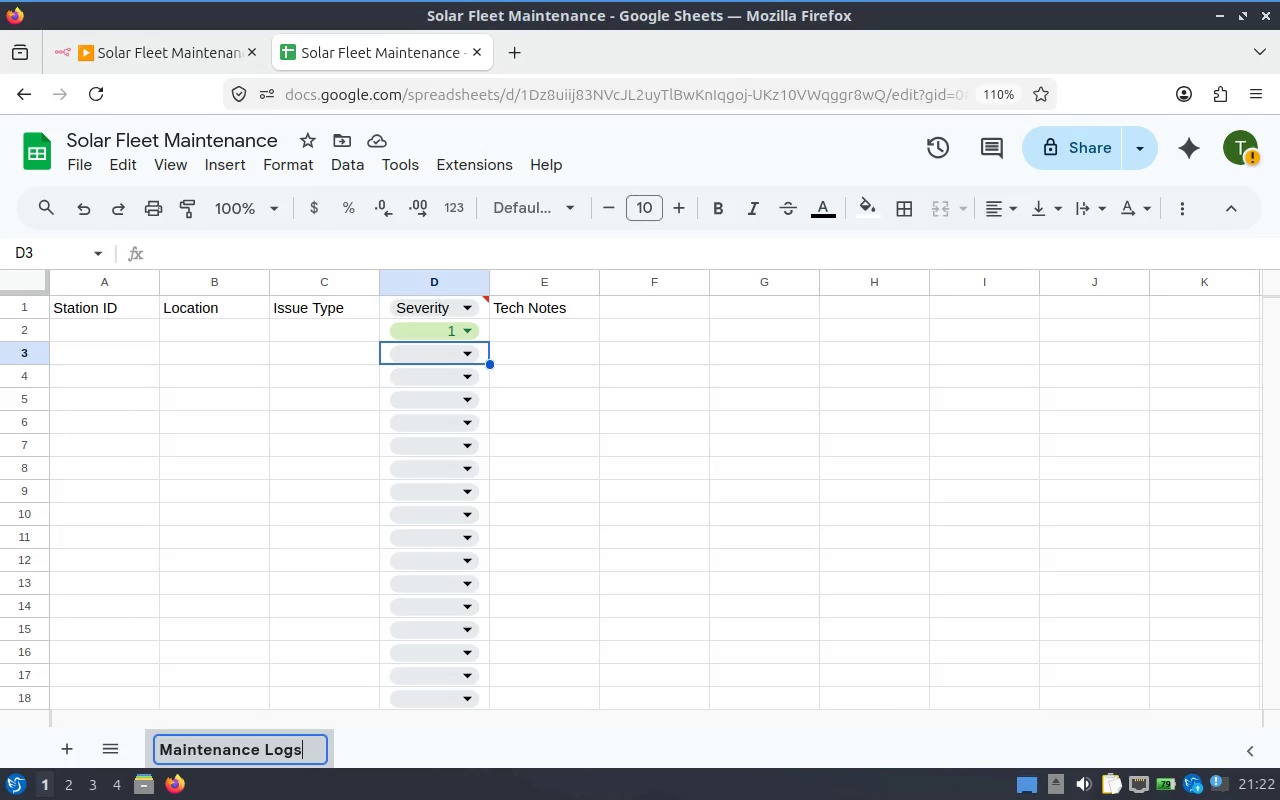 
left_click([221, 128])
 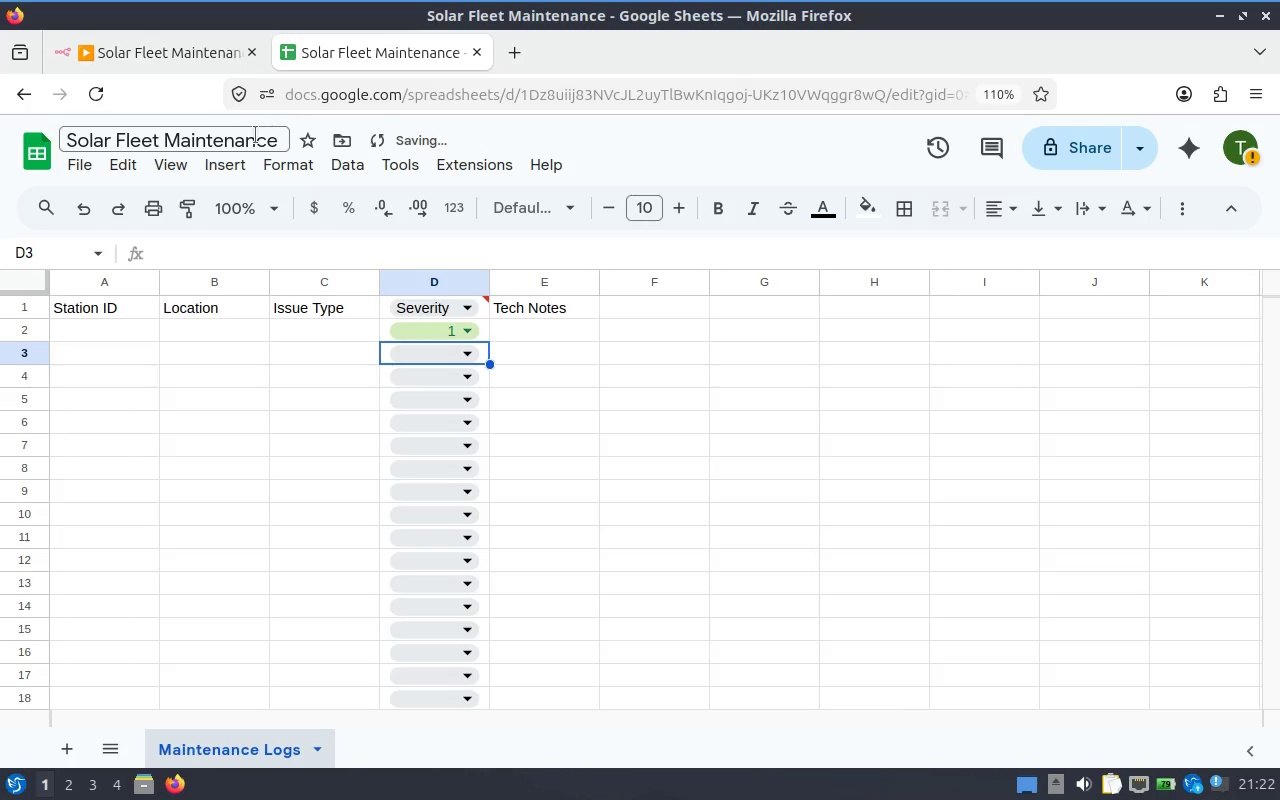 
double_click([252, 135])
 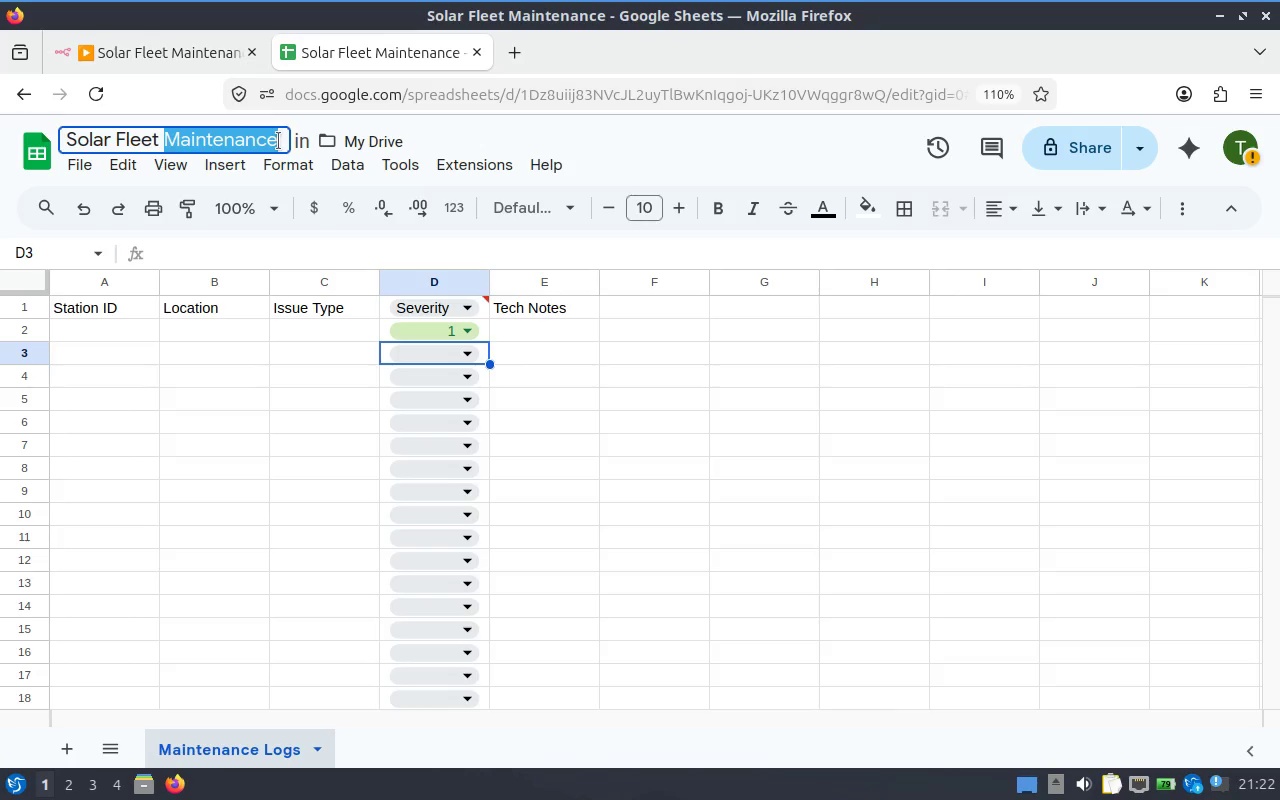 
left_click([278, 141])
 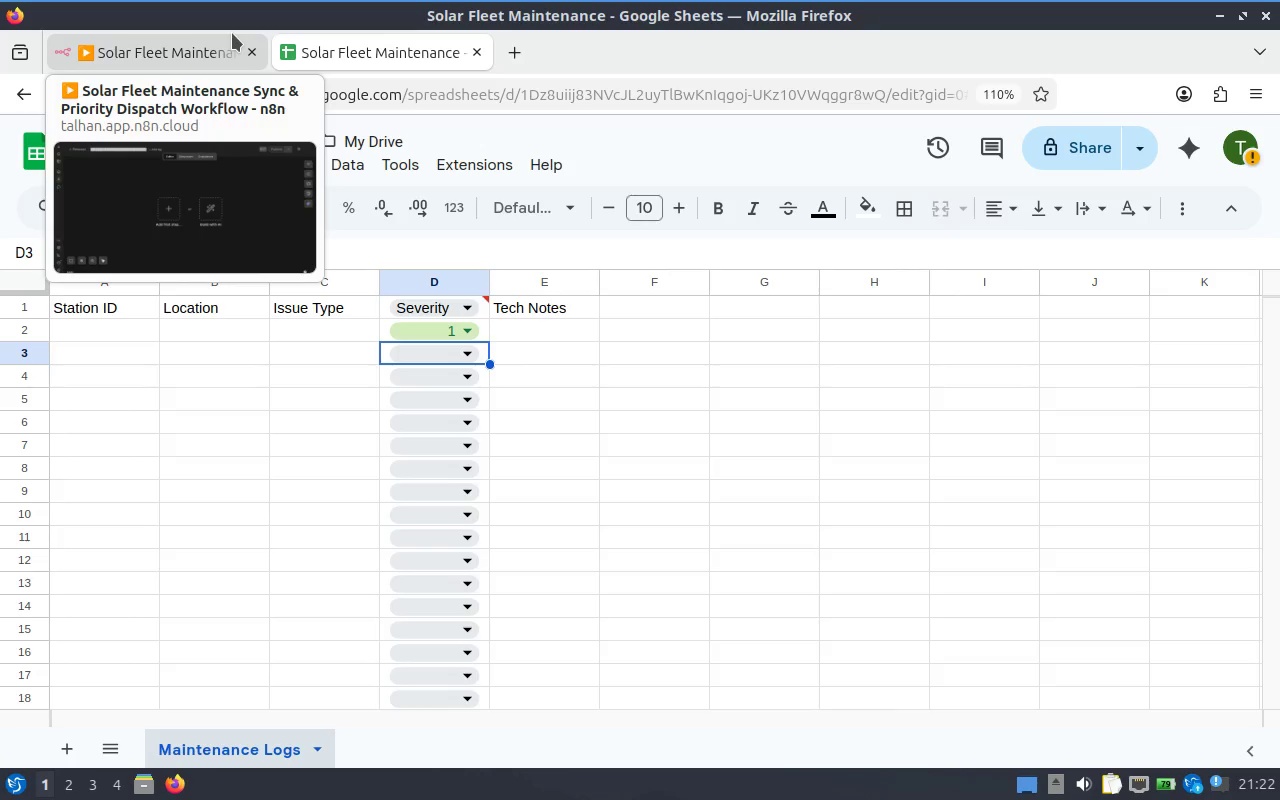 
type( Log)
 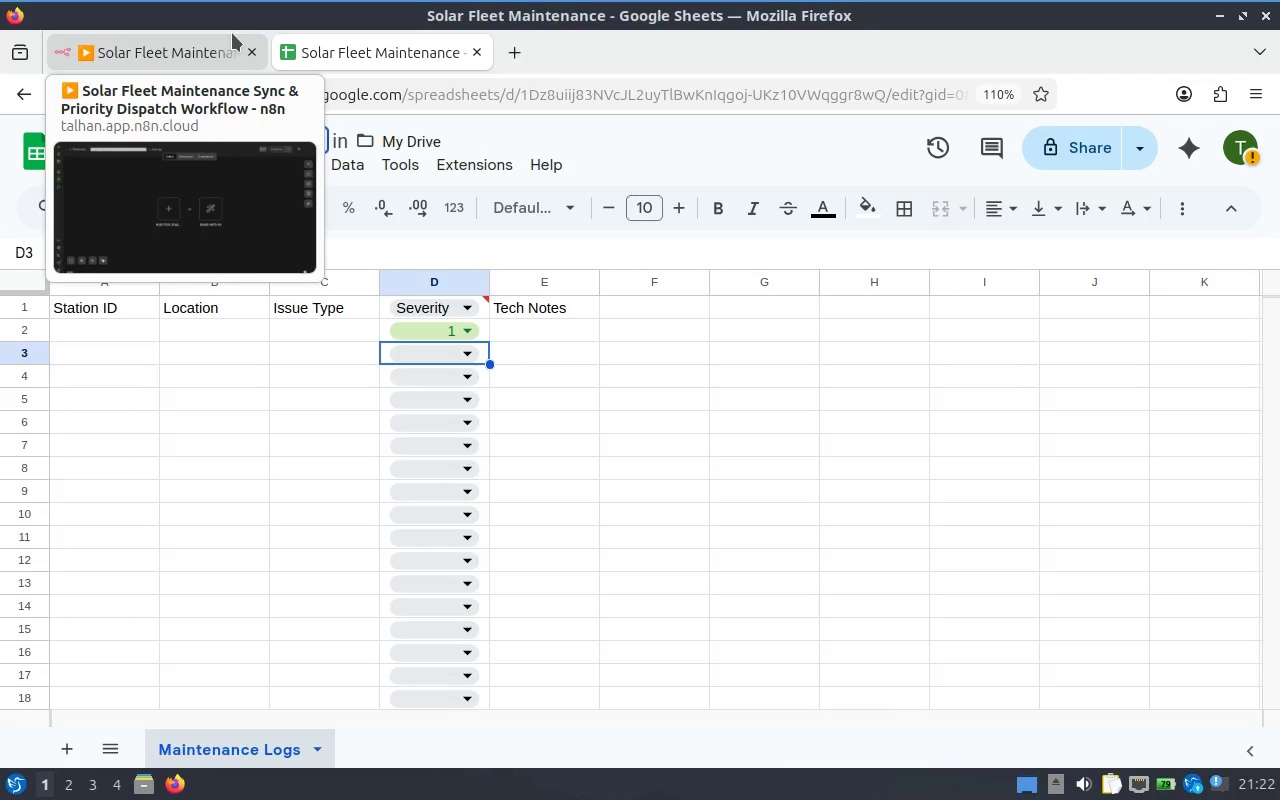 
left_click([272, 413])
 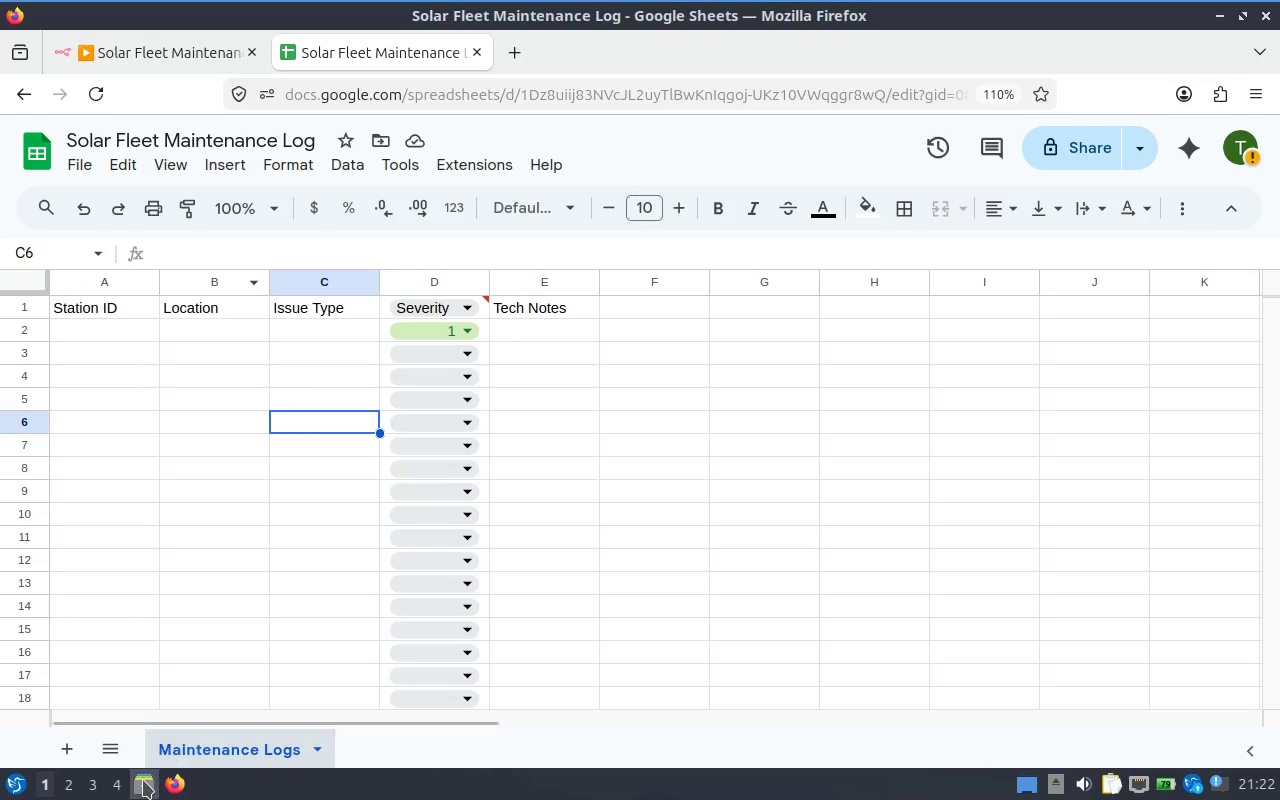 
scroll: coordinate [0, 110], scroll_direction: up, amount: 1.0
 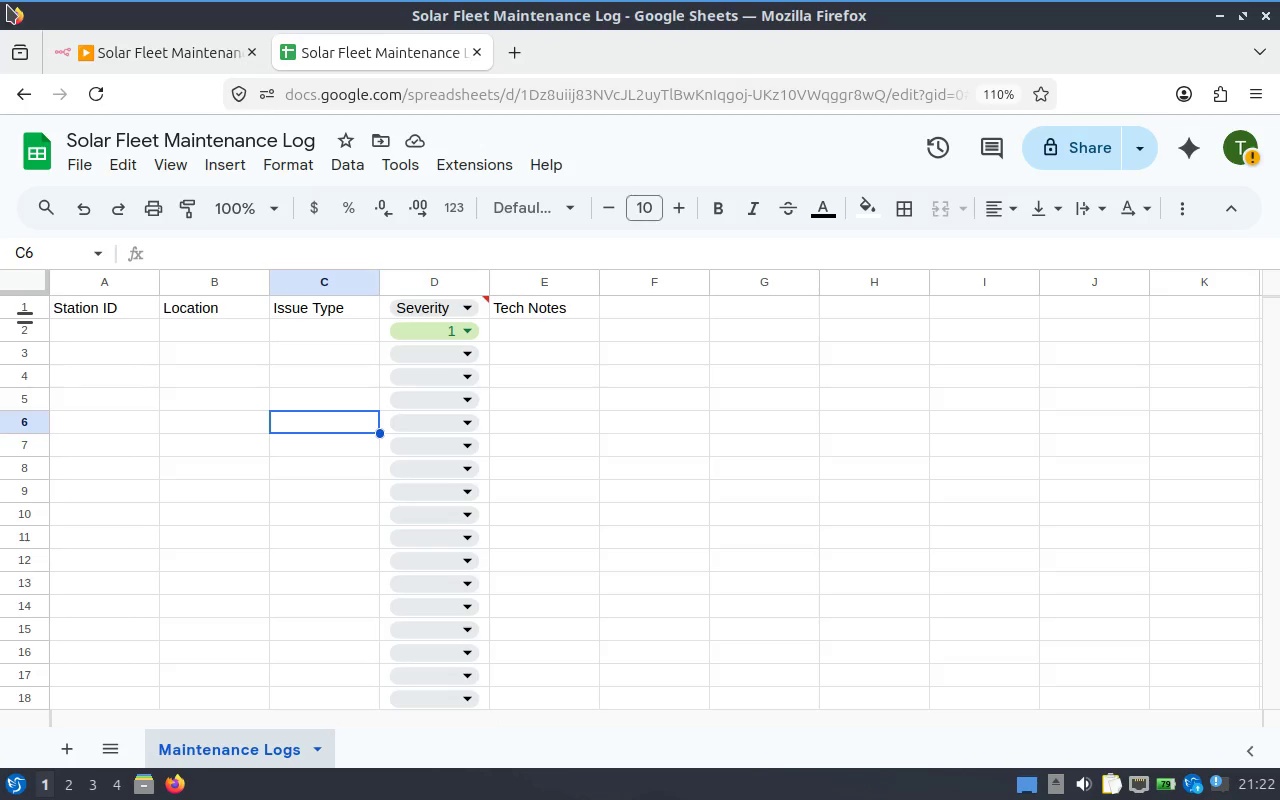 
wait(9.19)
 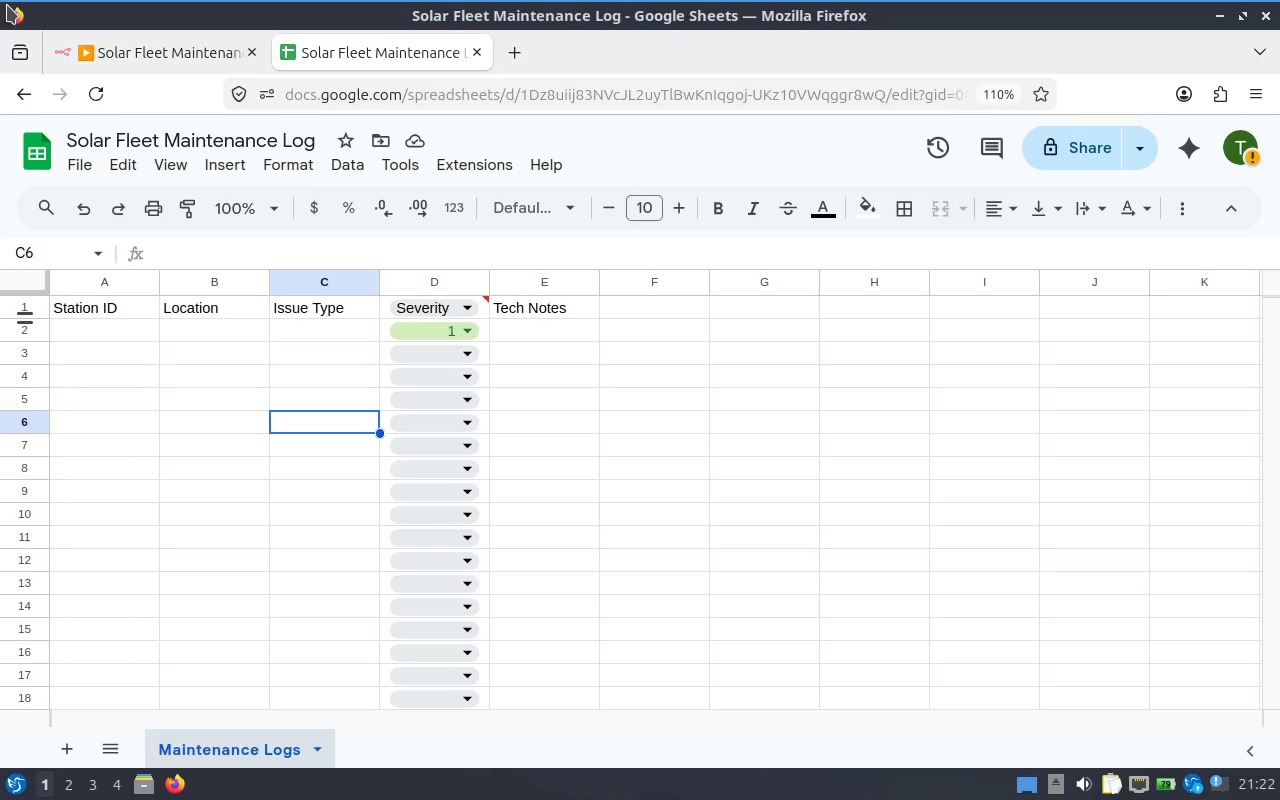 
left_click([71, 752])
 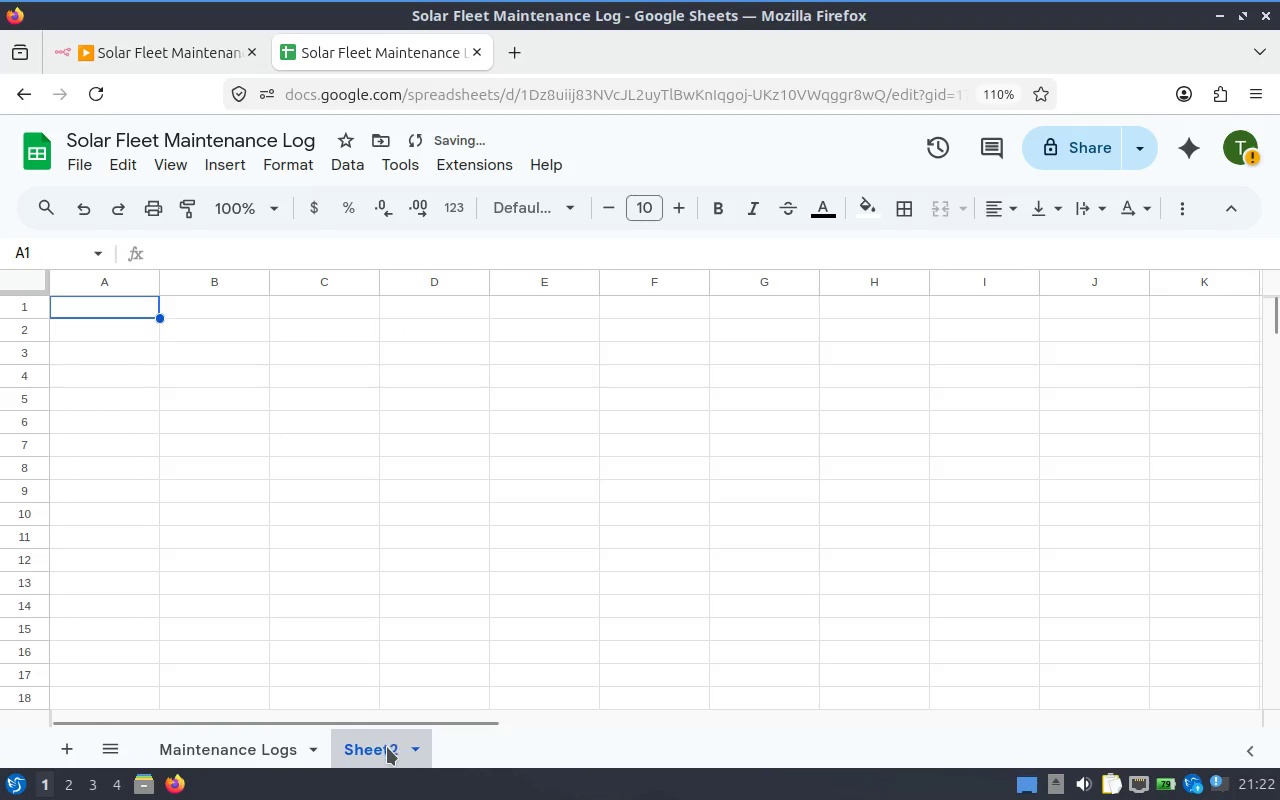 
double_click([385, 747])
 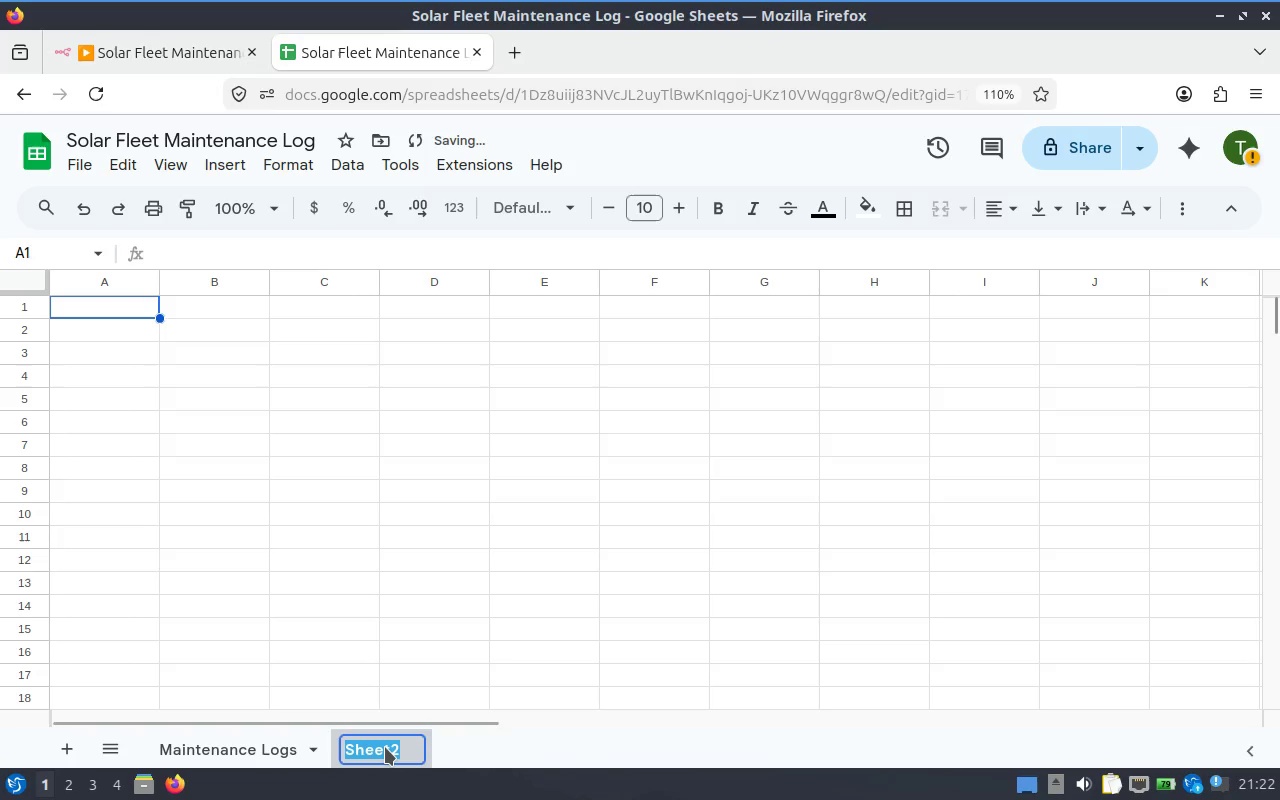 
type(Error Logs)
 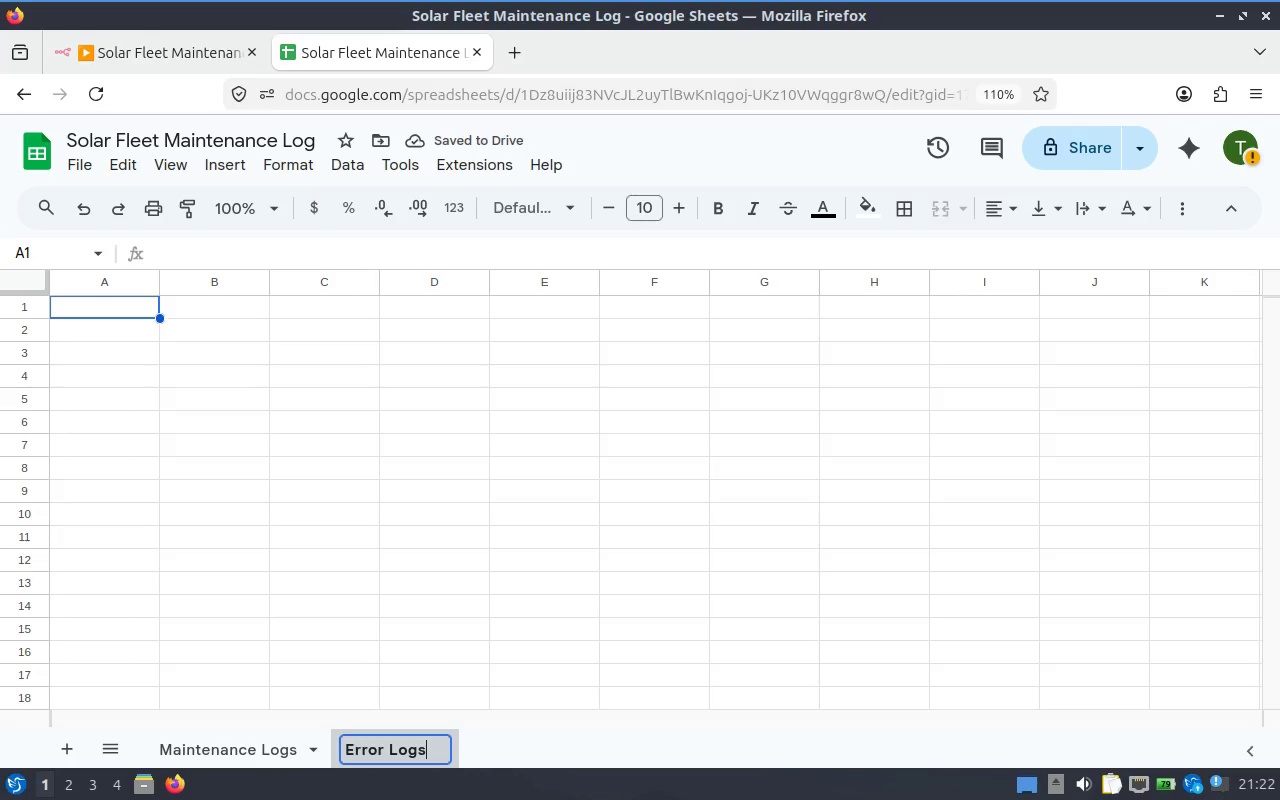 
left_click([133, 42])
 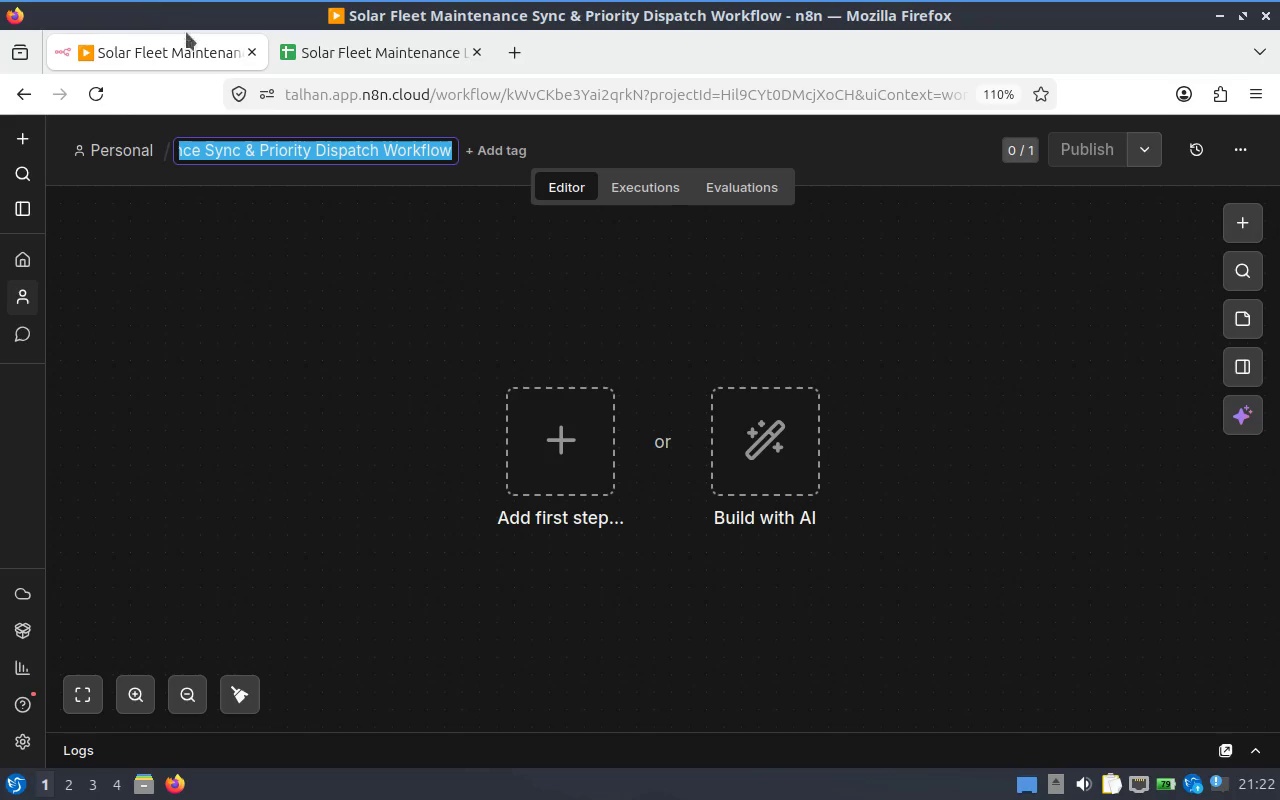 
left_click([547, 346])
 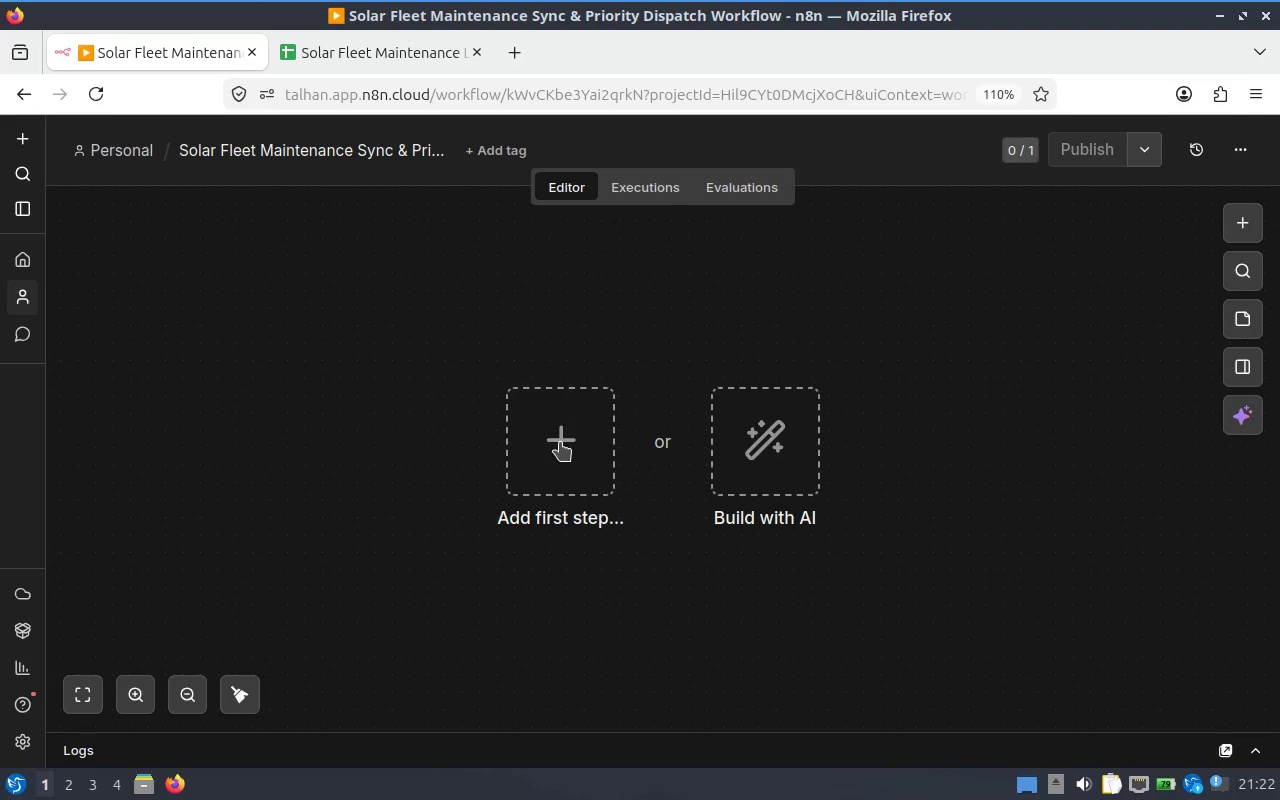 
left_click([560, 442])
 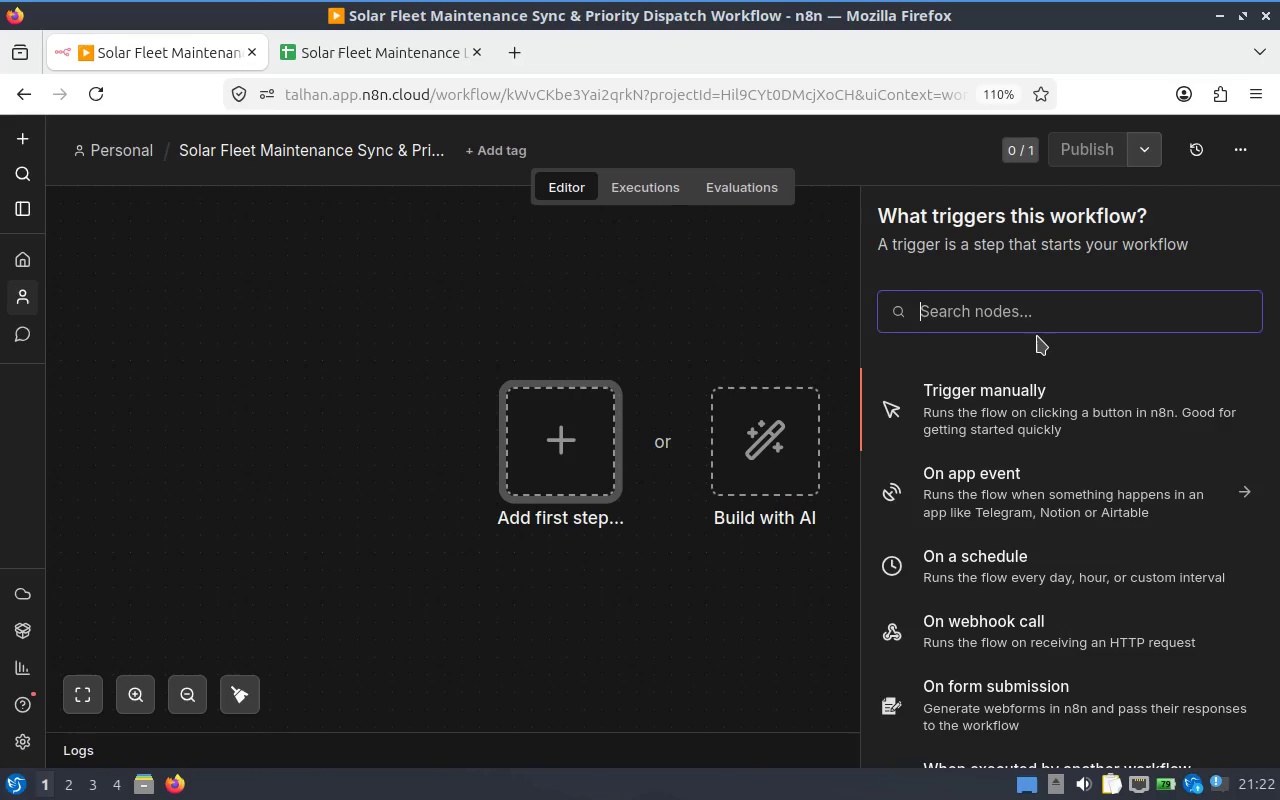 
type(sheet)
 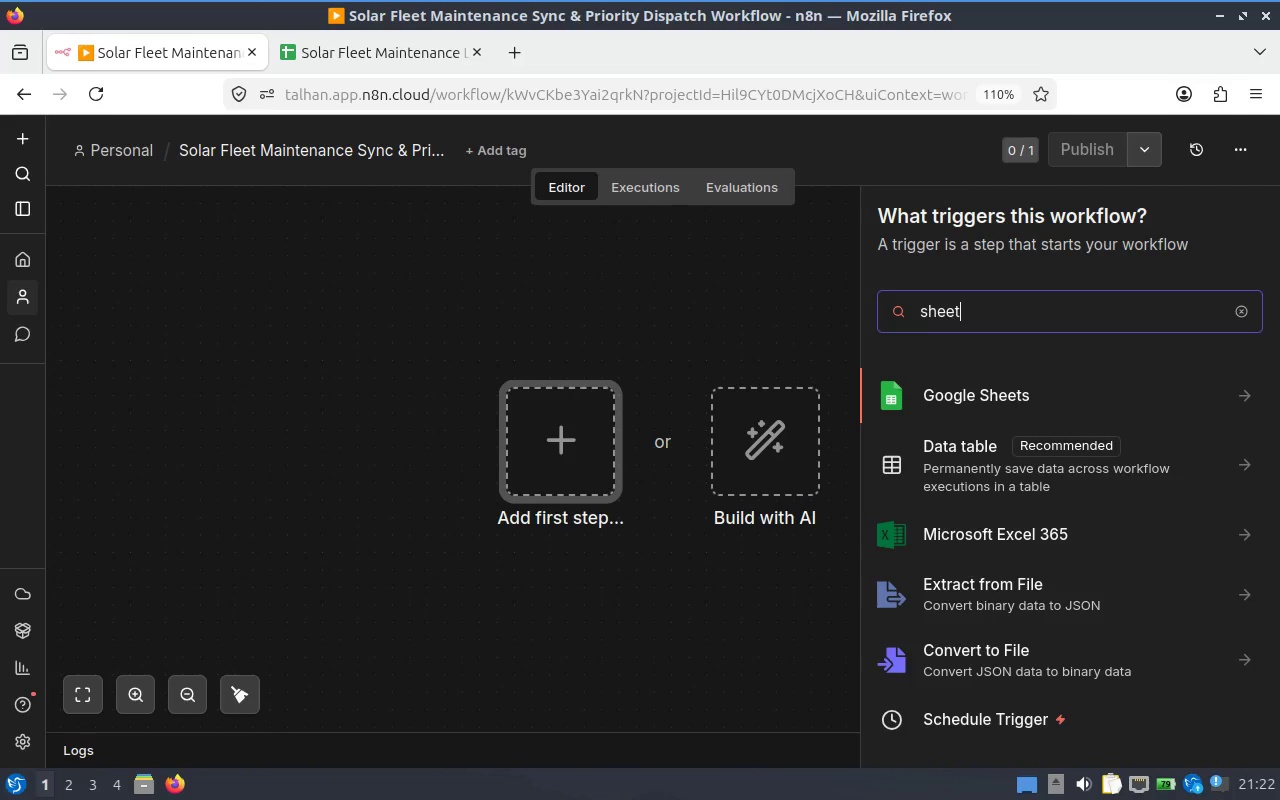 
key(Enter)
 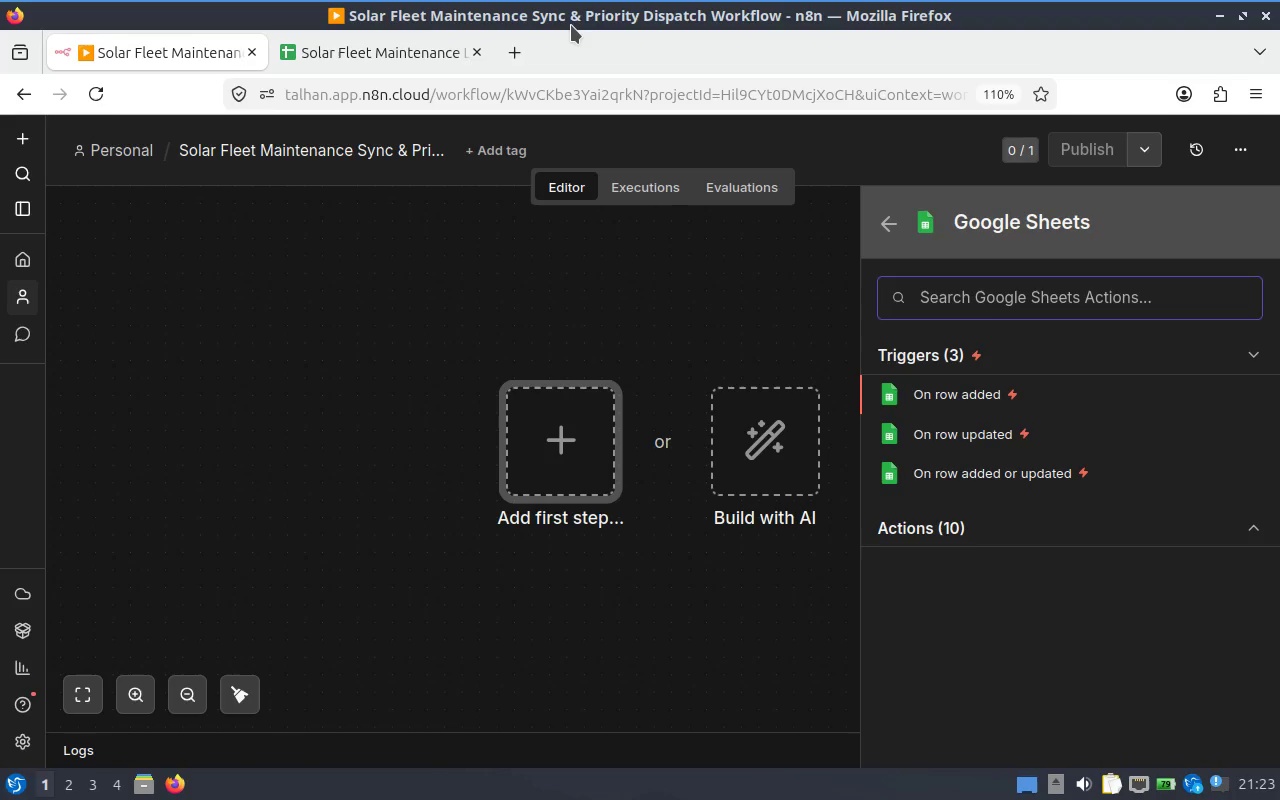 
wait(12.12)
 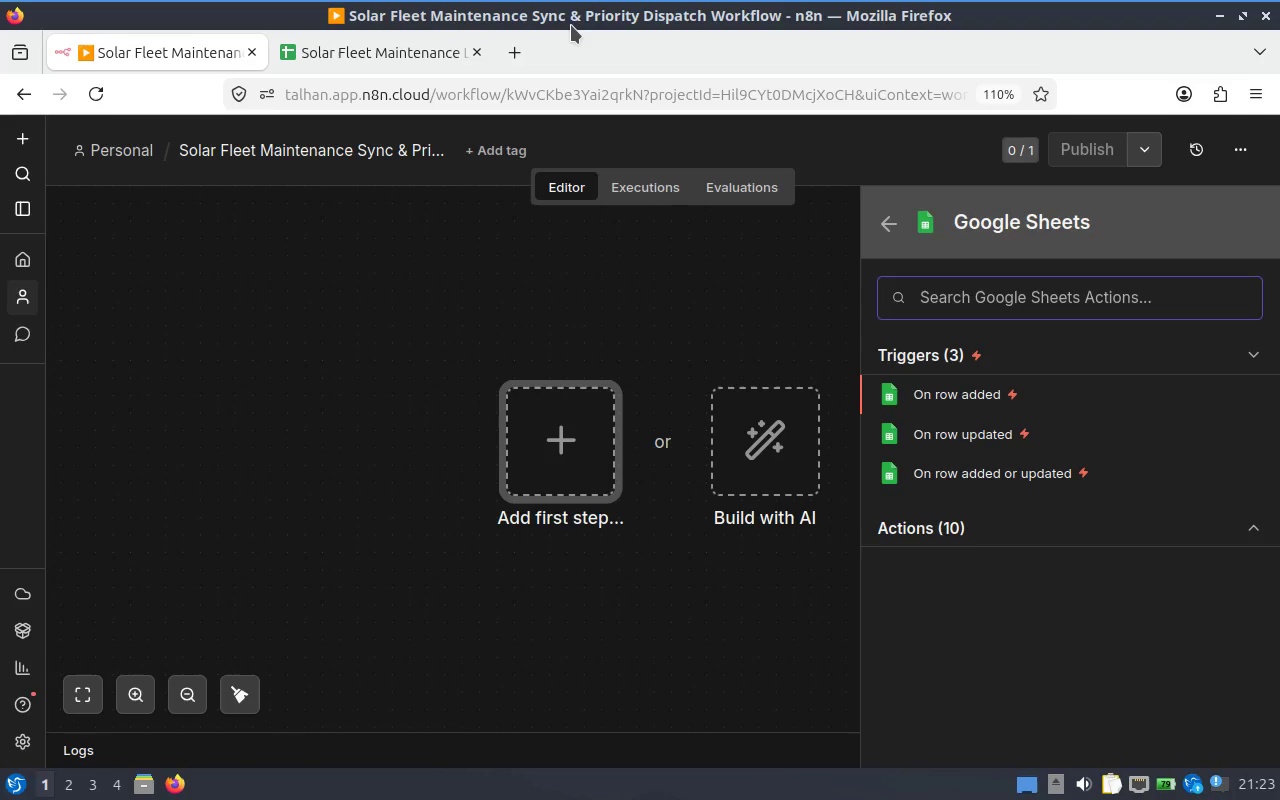 
left_click([1005, 401])
 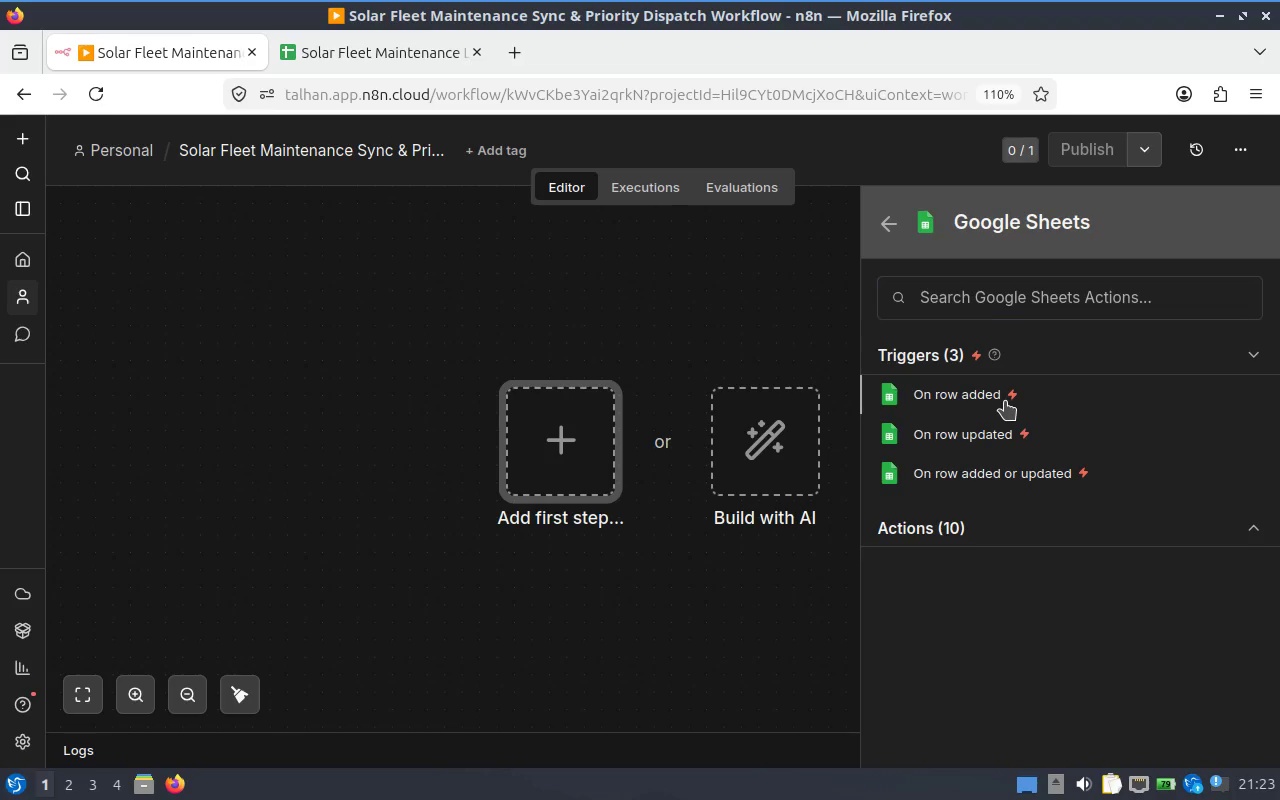 
left_click([1005, 401])
 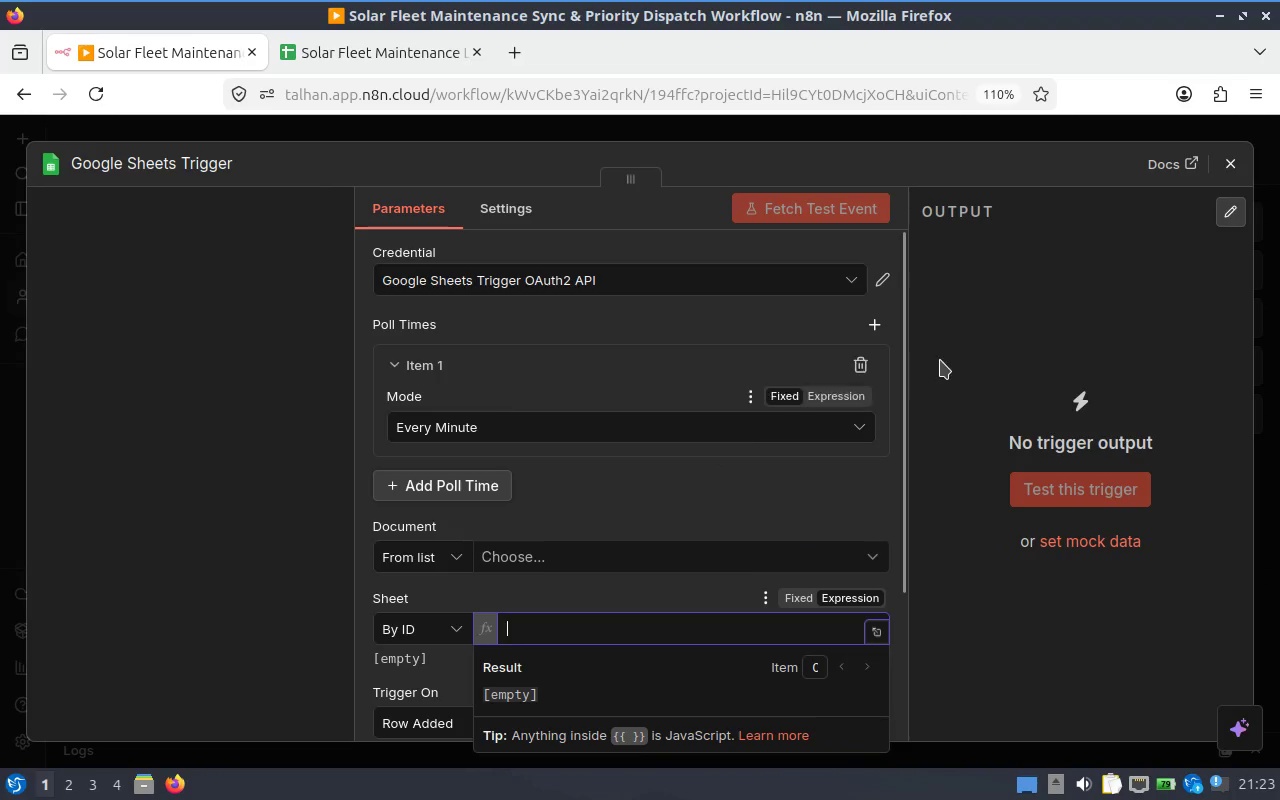 
left_click_drag(start_coordinate=[902, 365], to_coordinate=[895, 521])
 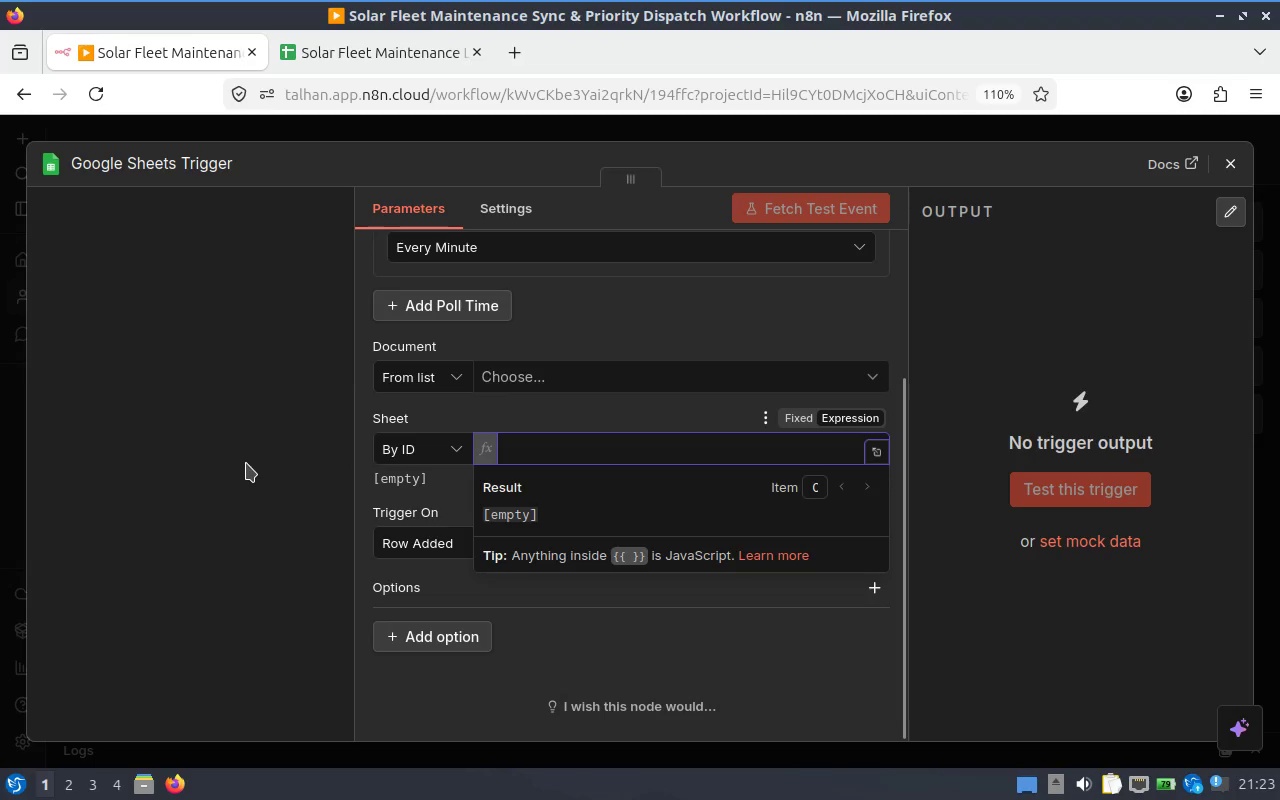 
left_click([246, 463])
 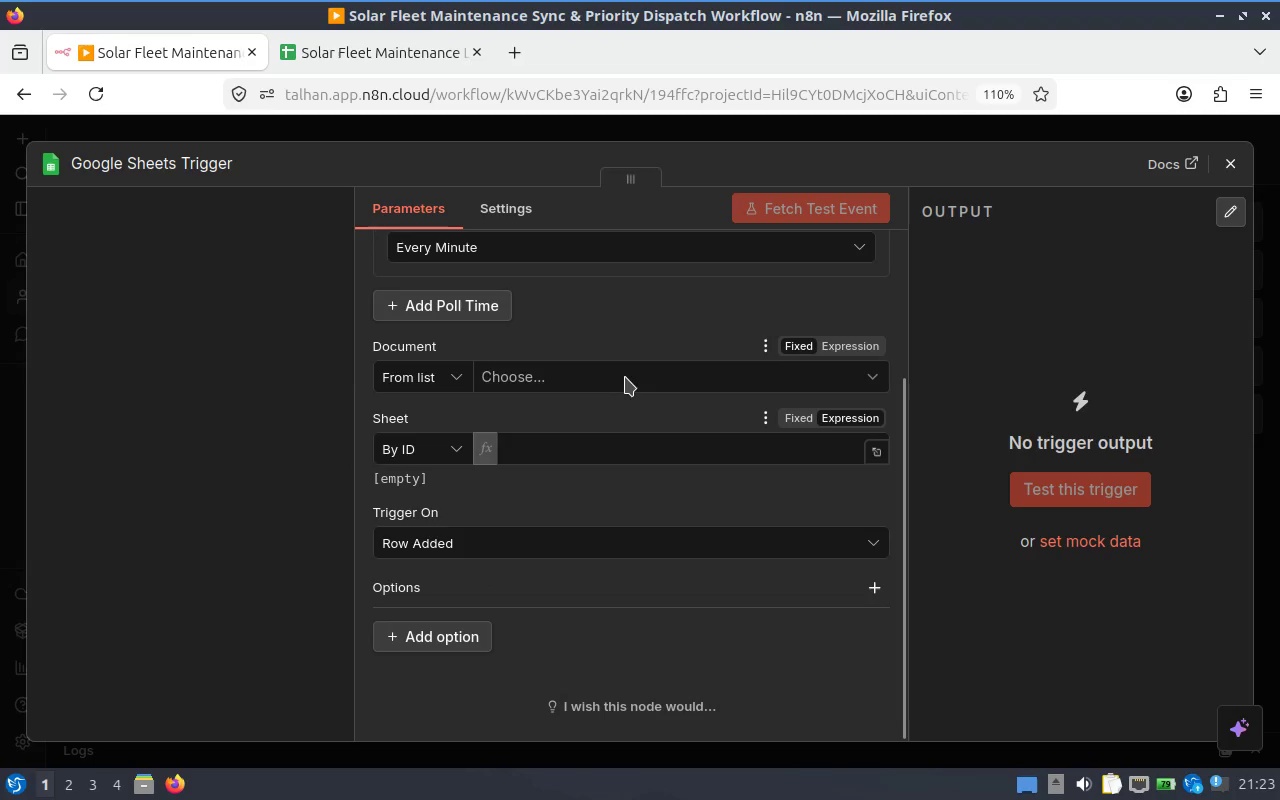 
scroll: coordinate [615, 466], scroll_direction: up, amount: 3.0
 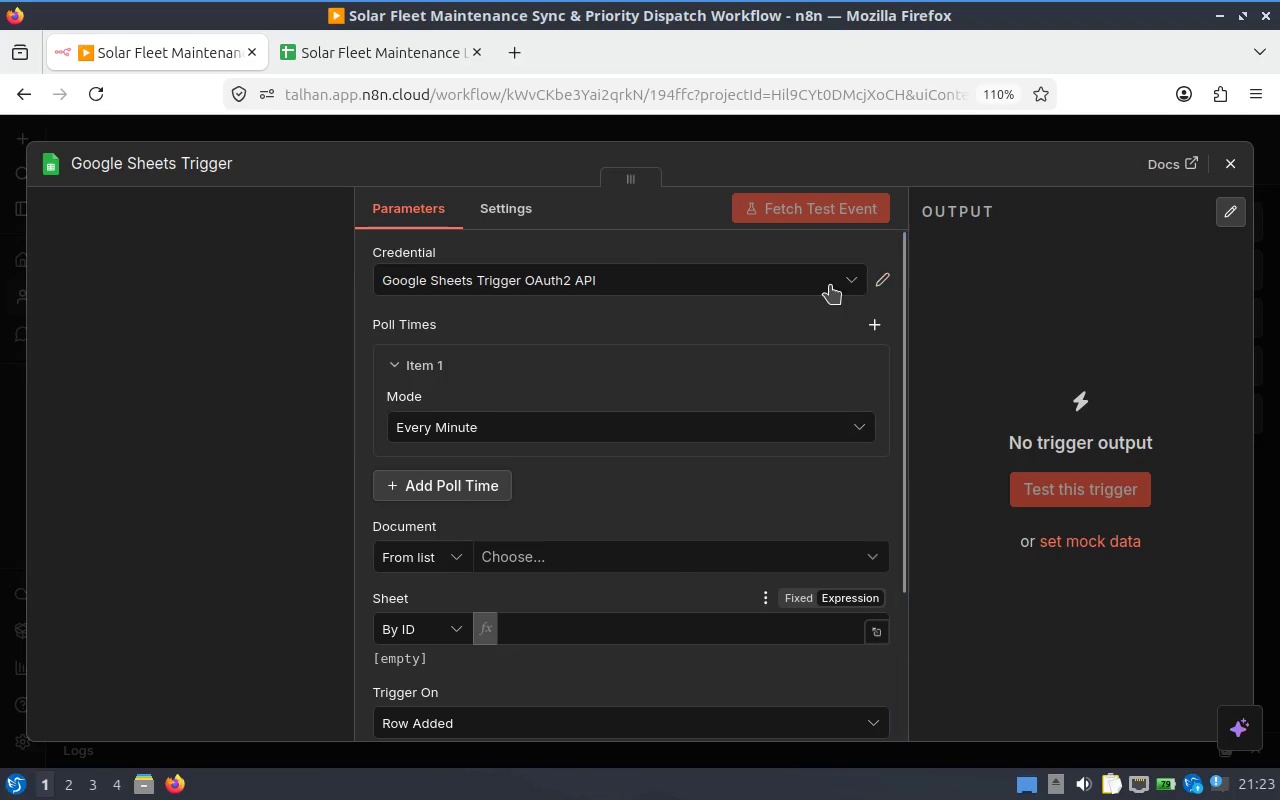 
left_click([830, 285])
 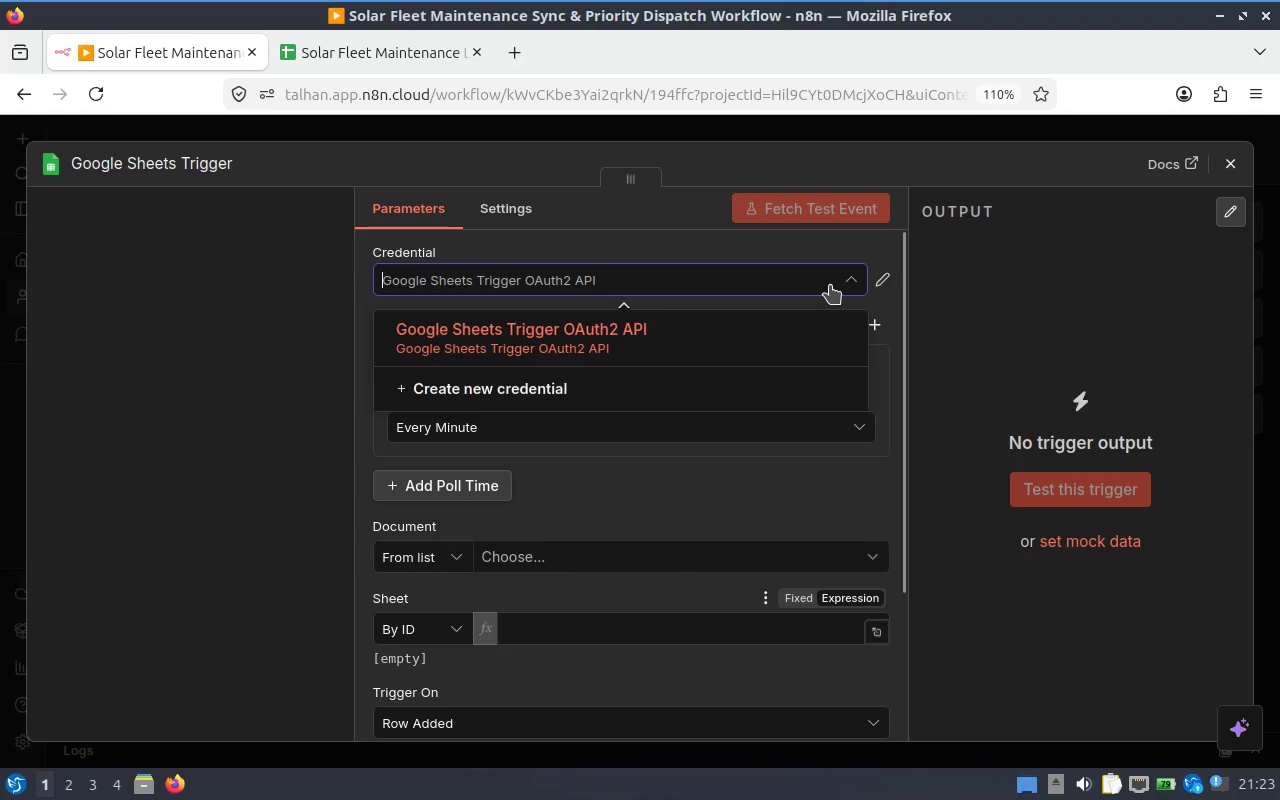 
left_click([830, 285])
 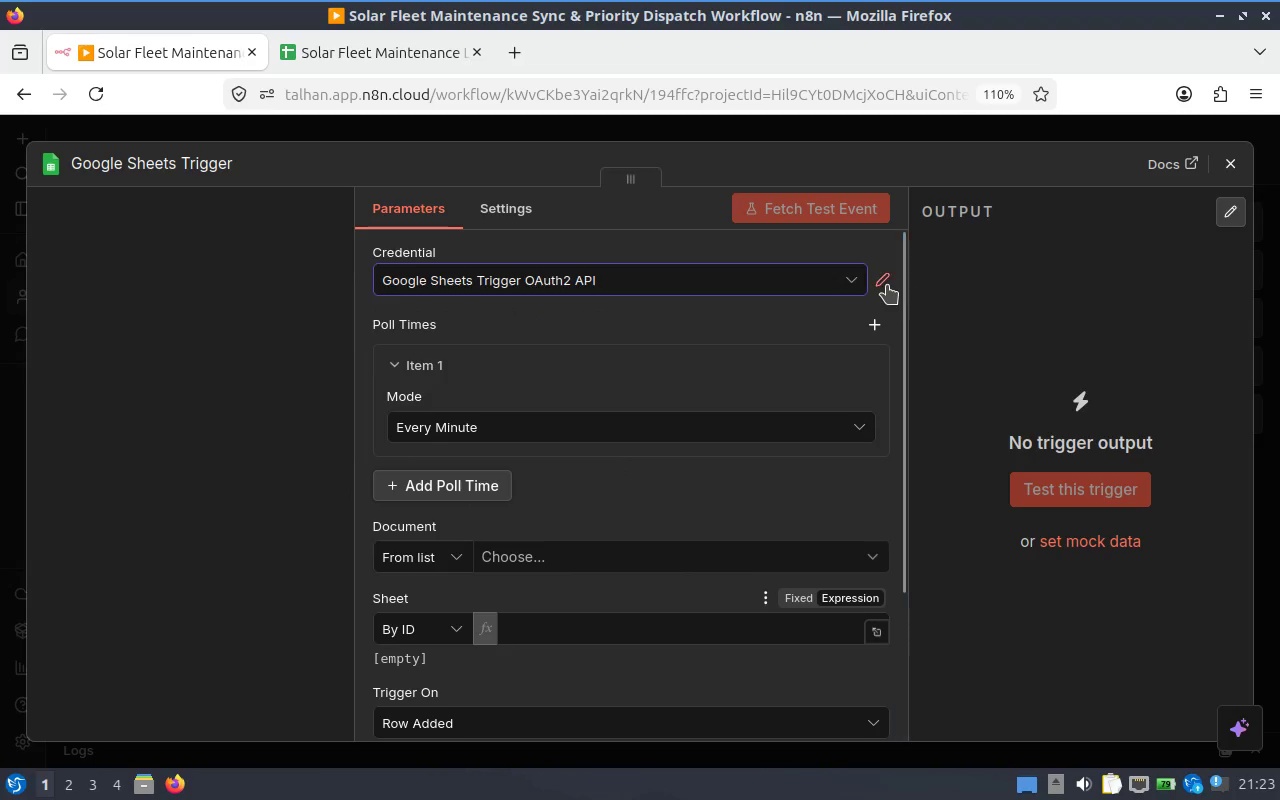 
left_click([887, 285])
 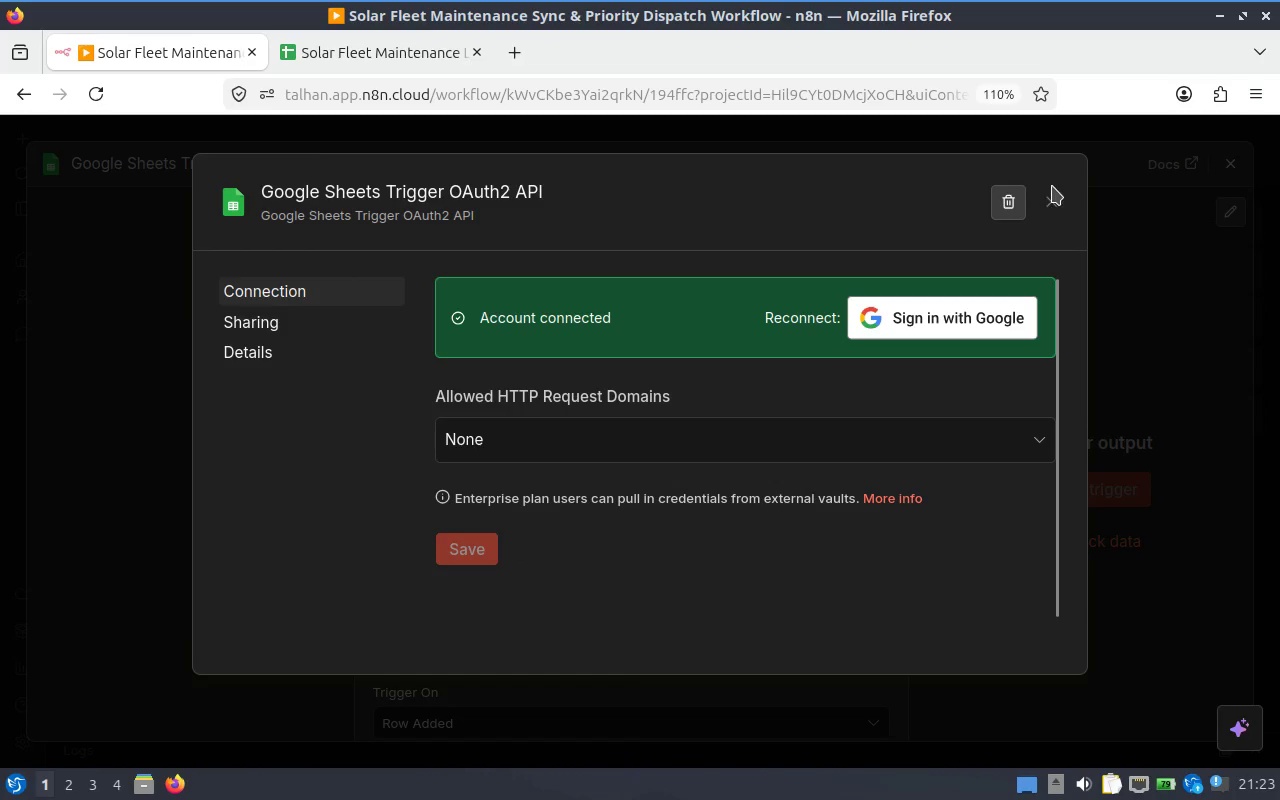 
left_click([1055, 198])
 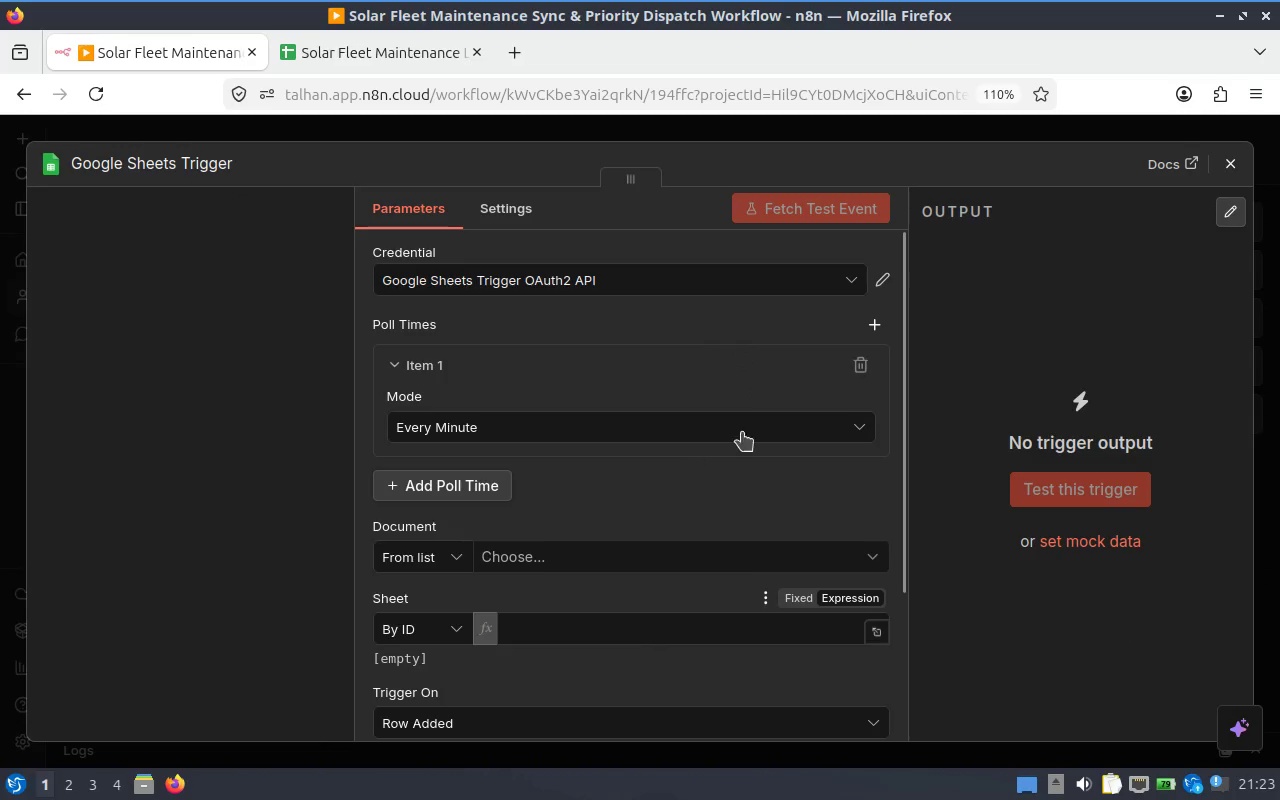 
left_click([820, 422])
 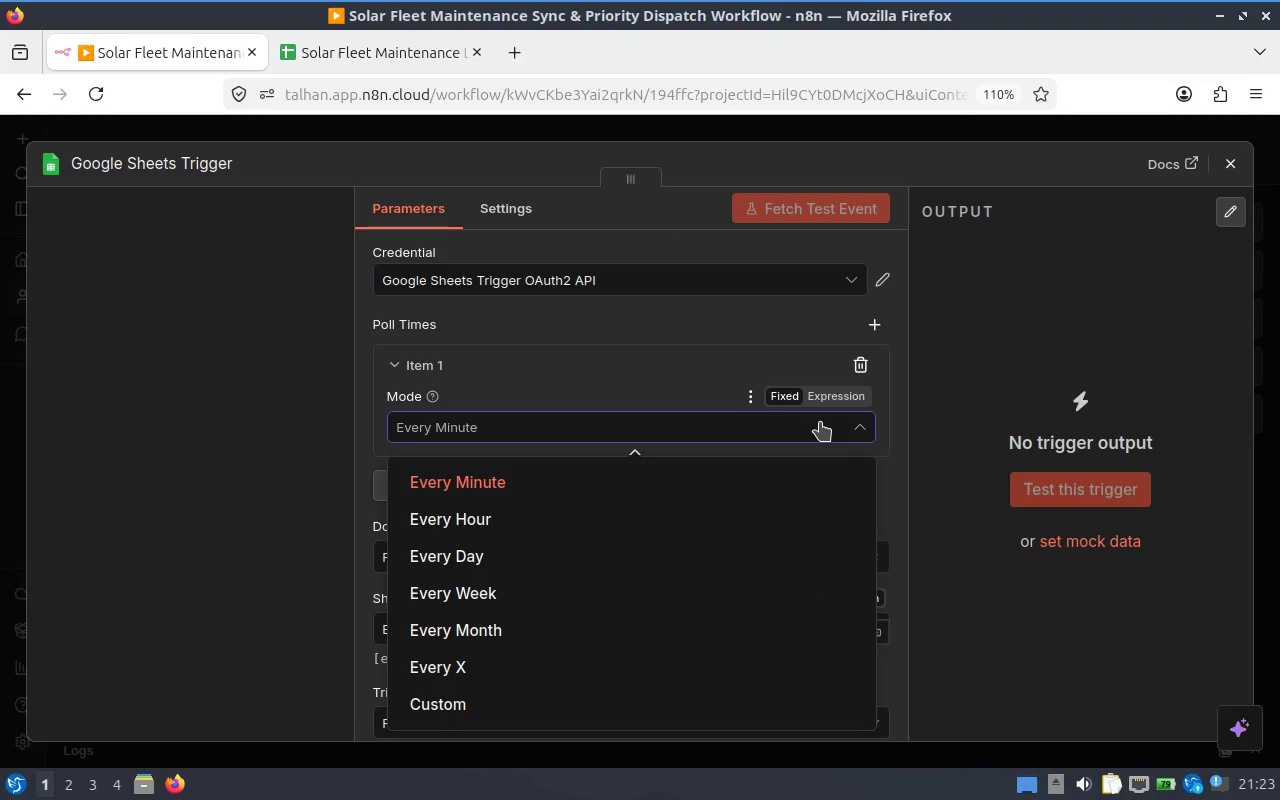 
left_click([820, 422])
 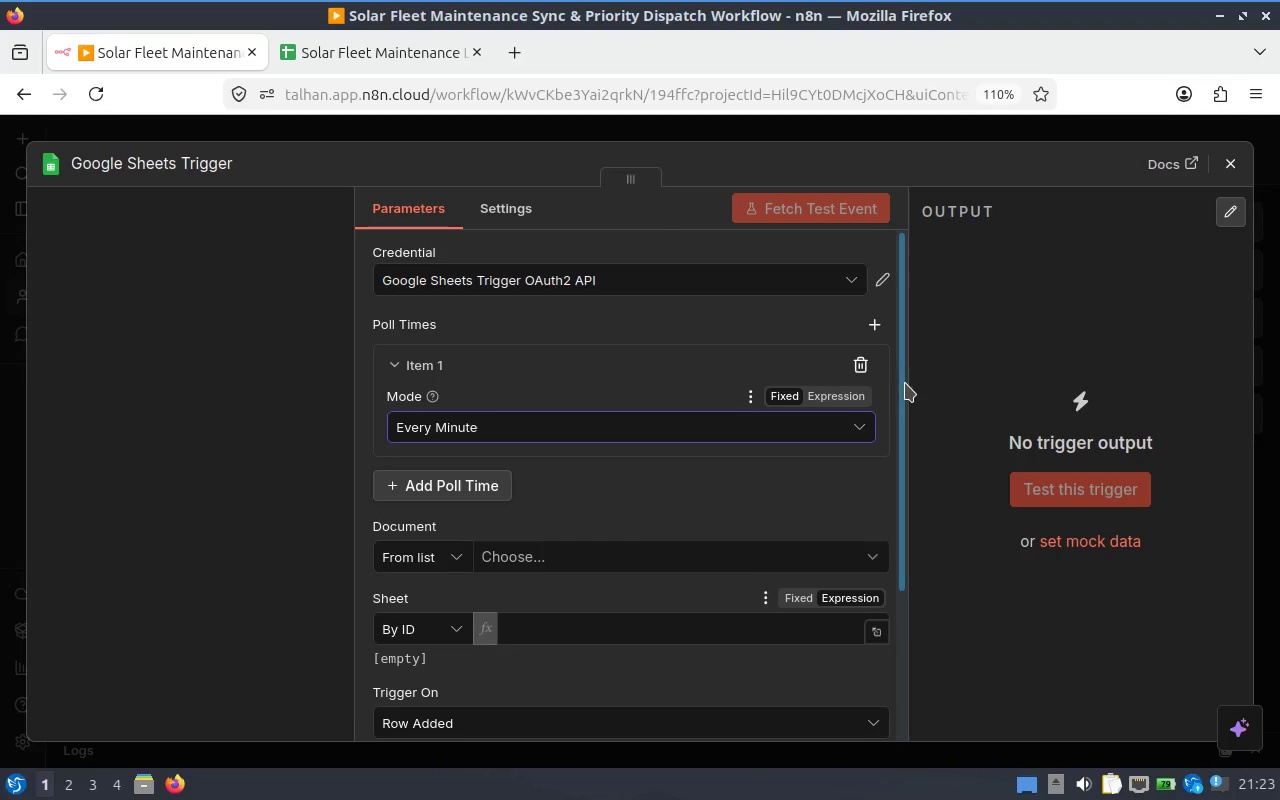 
left_click_drag(start_coordinate=[901, 387], to_coordinate=[888, 497])
 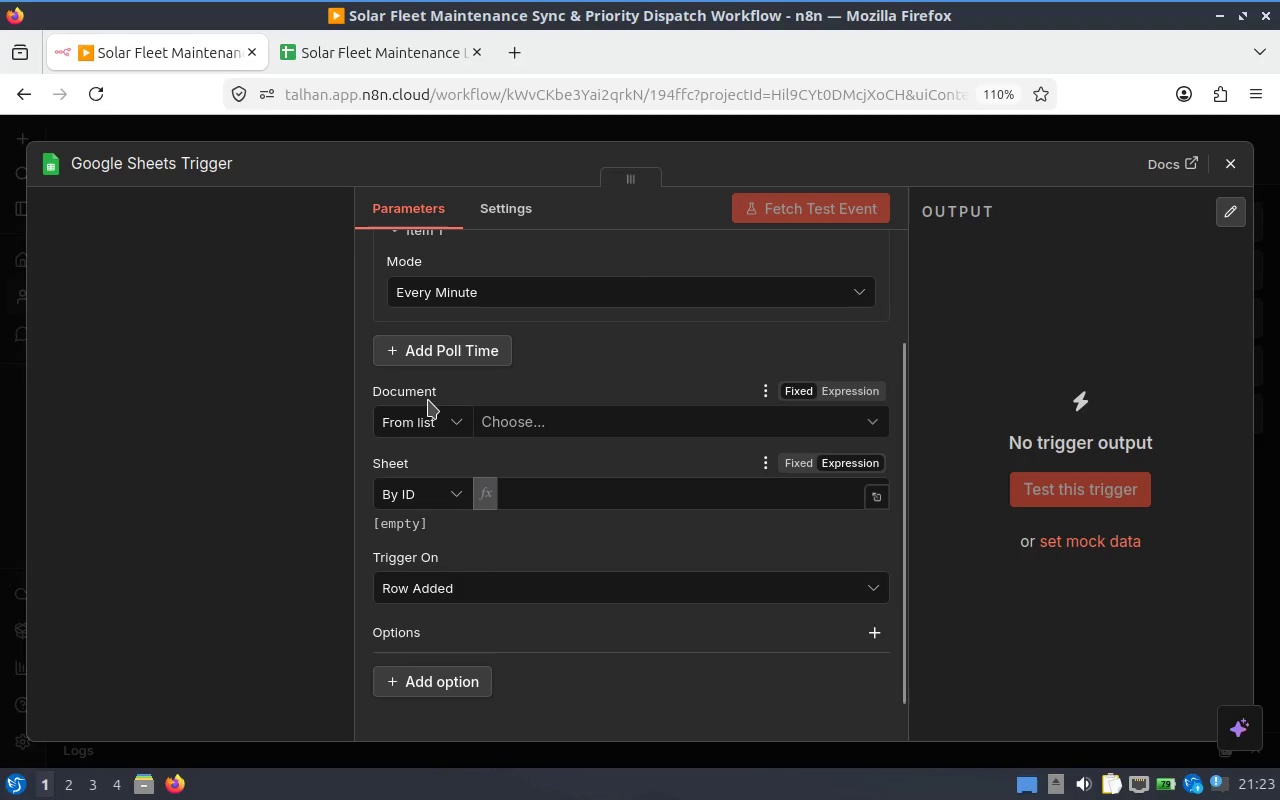 
left_click([652, 421])
 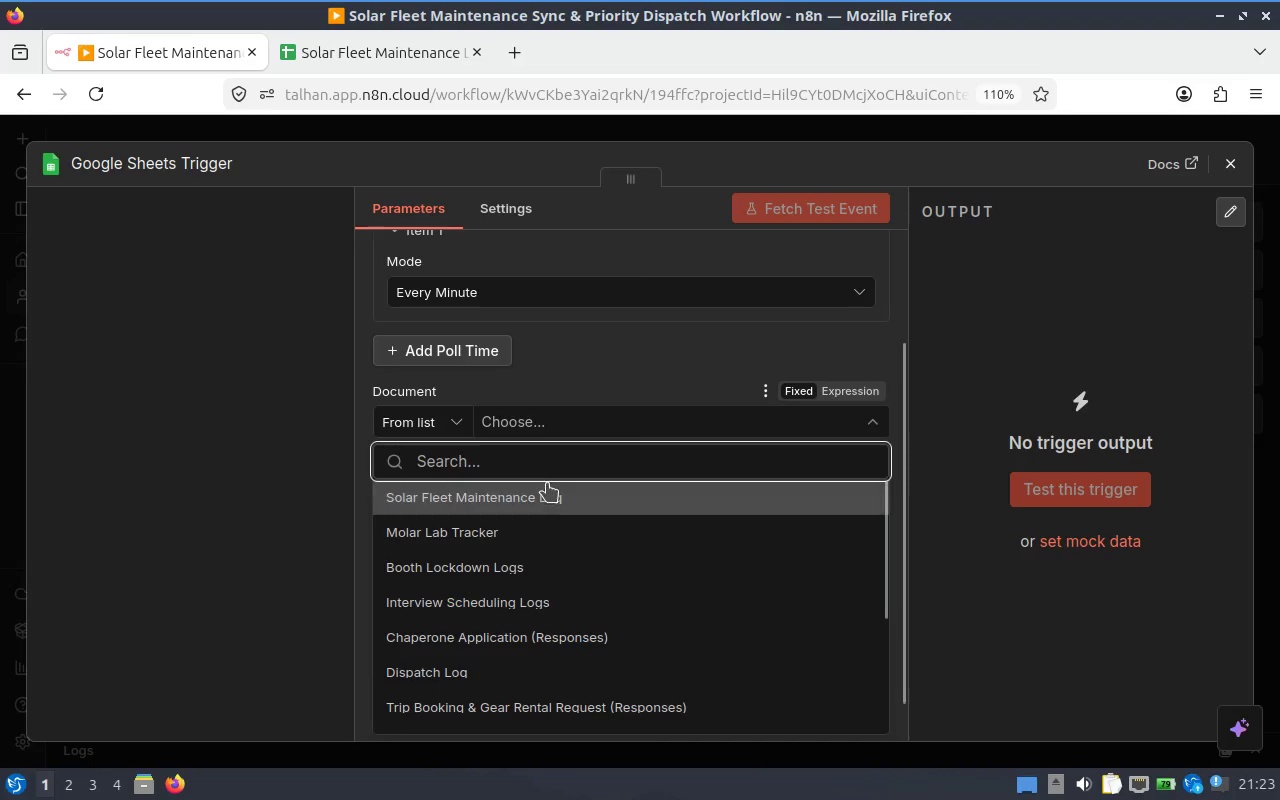 
left_click([547, 487])
 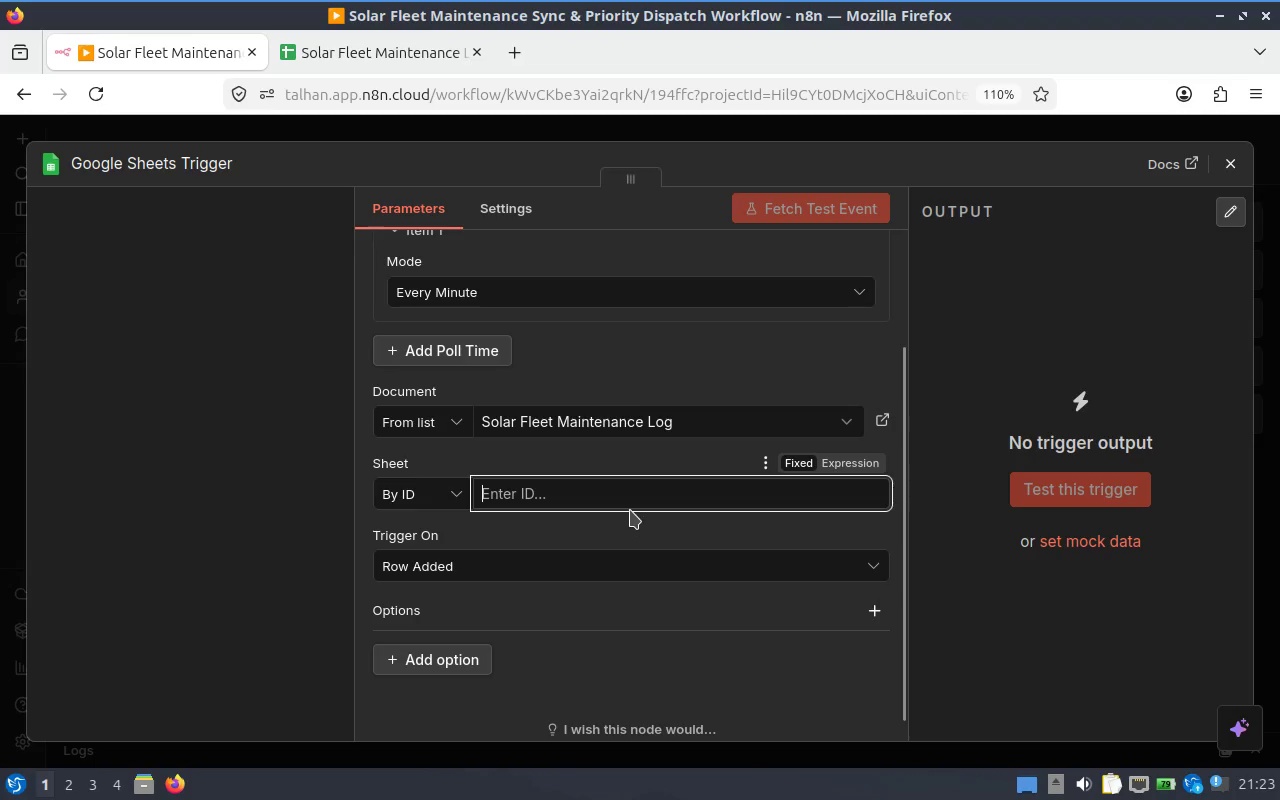 
left_click([620, 497])
 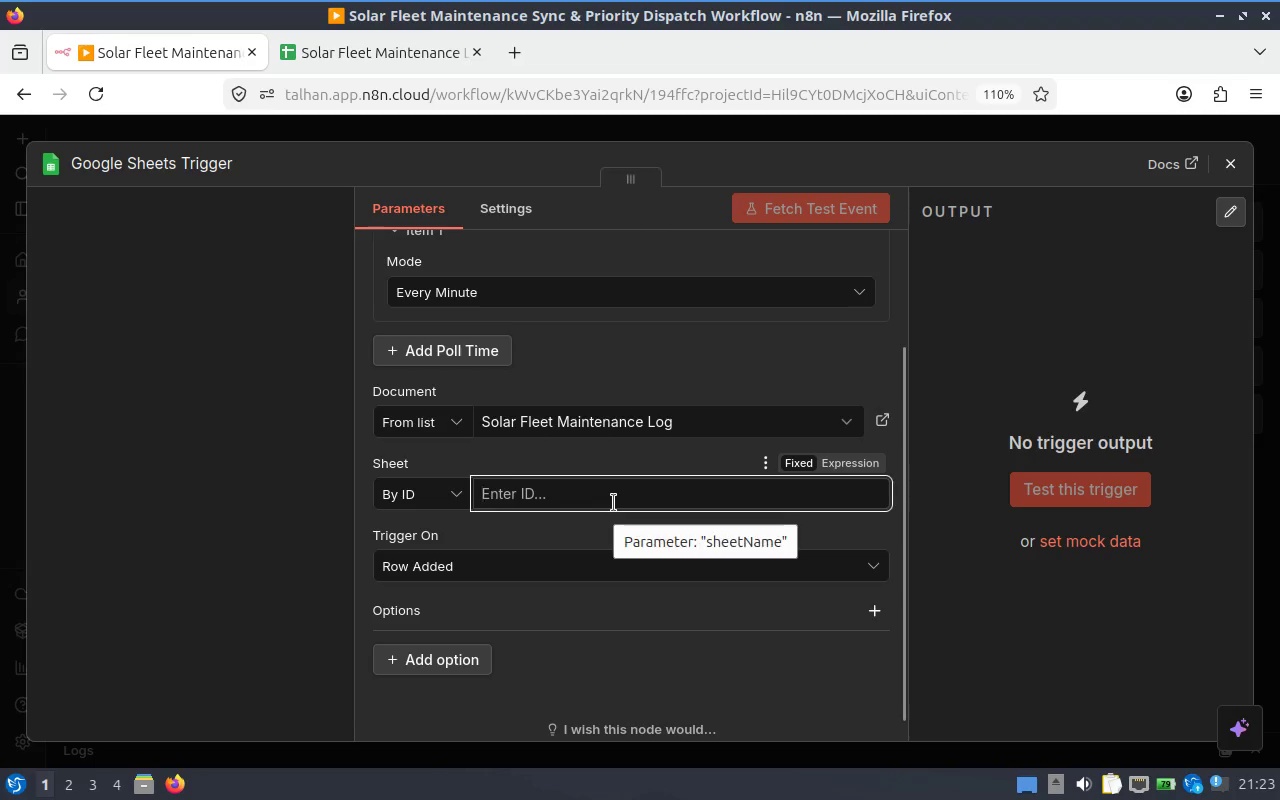 
left_click([615, 503])
 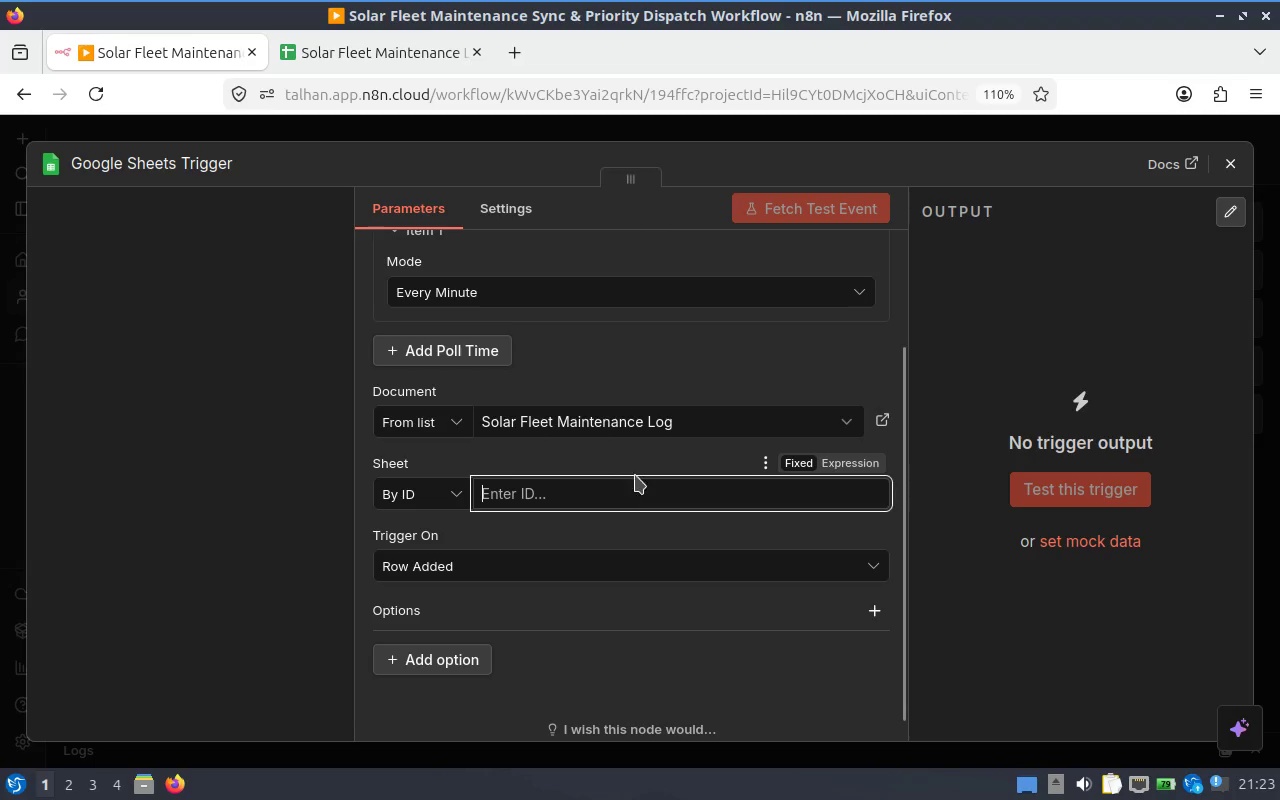 
left_click([640, 467])
 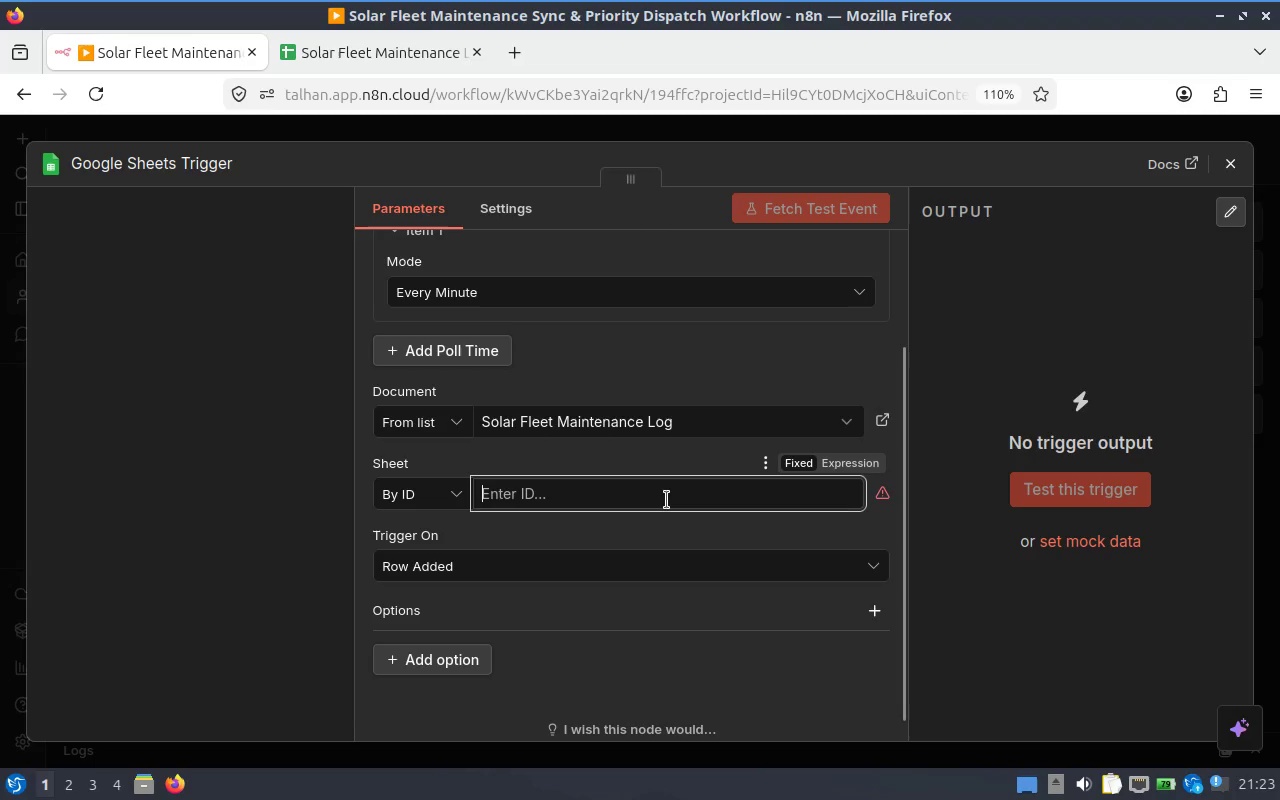 
left_click([578, 465])
 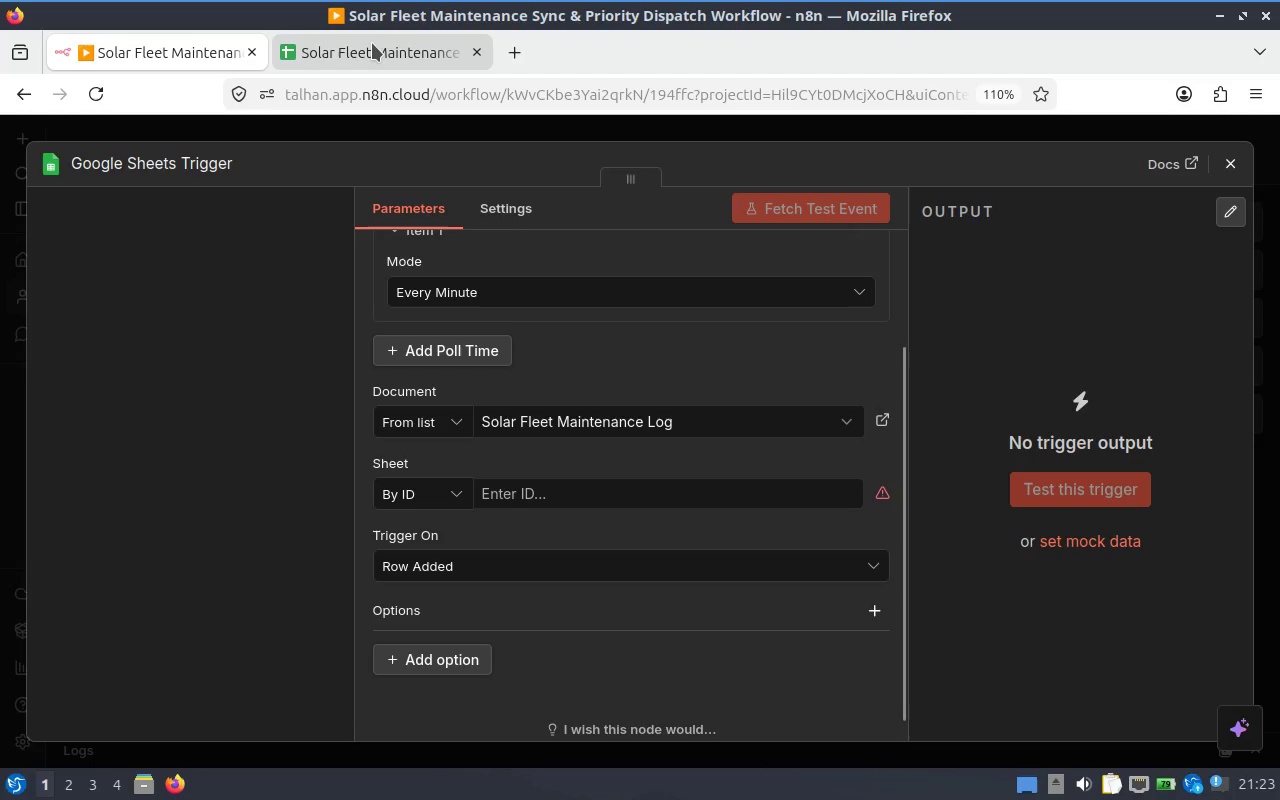 
left_click([372, 43])
 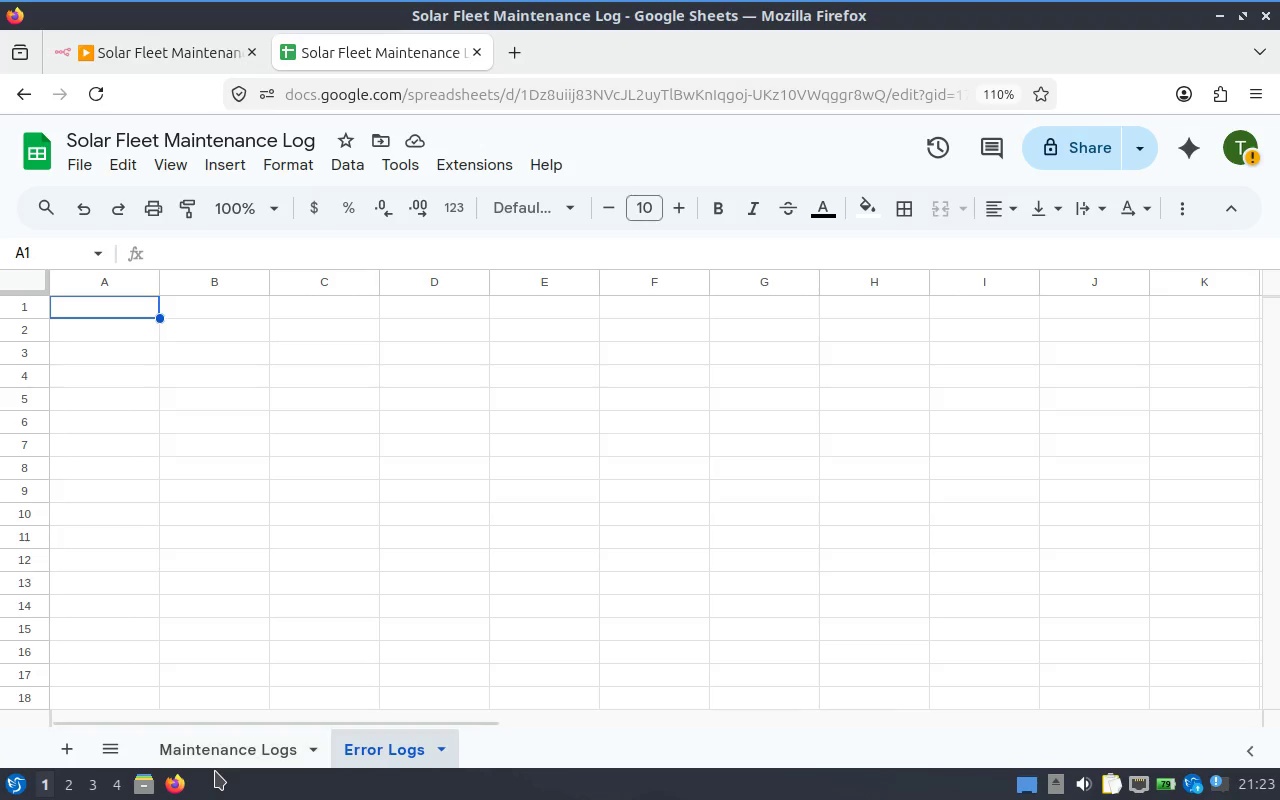 
left_click([220, 762])
 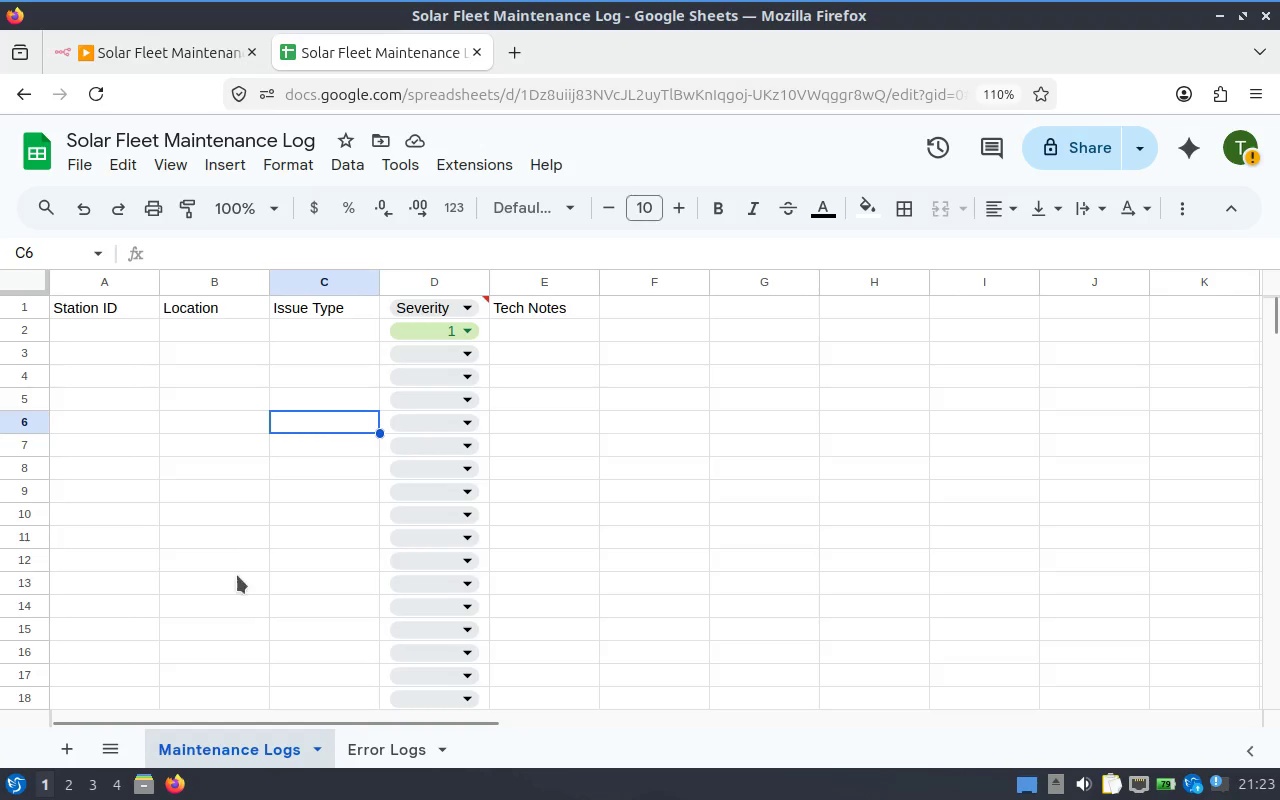 
left_click([211, 545])
 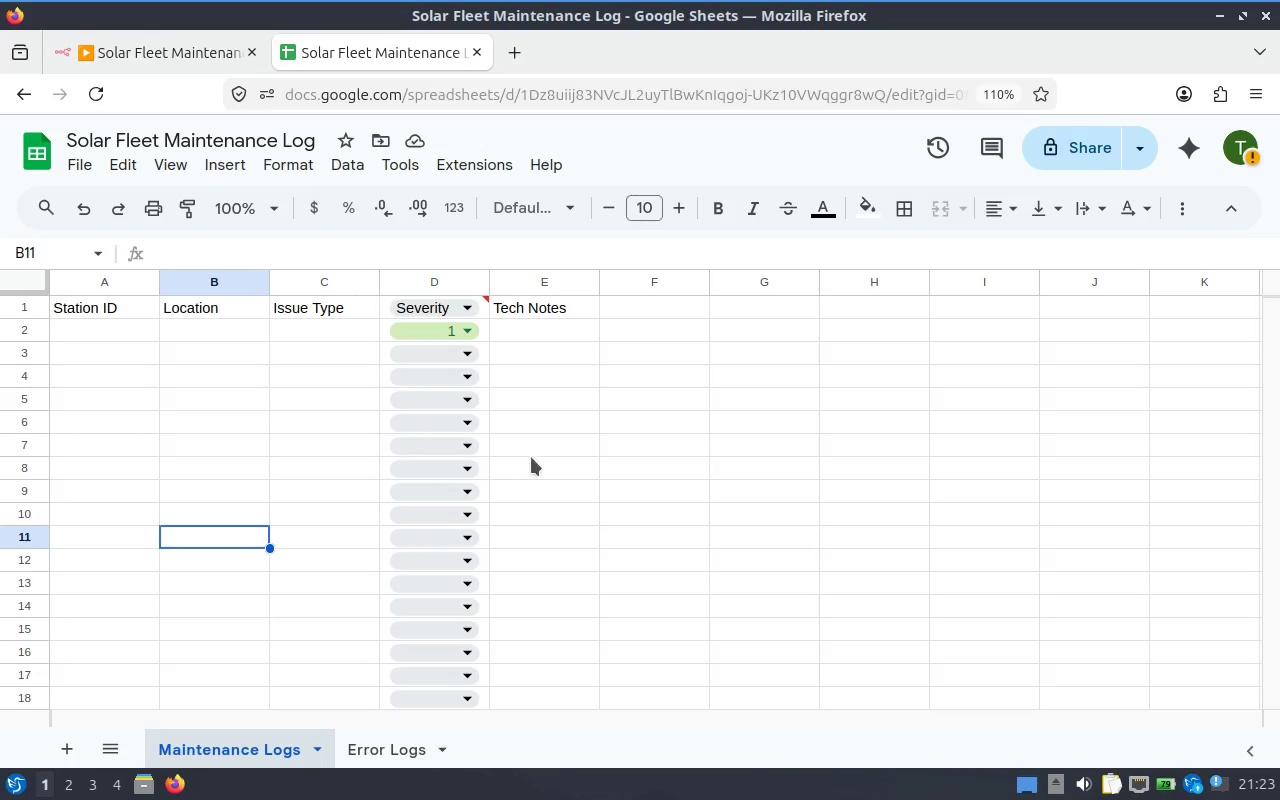 
mouse_move([480, 286])
 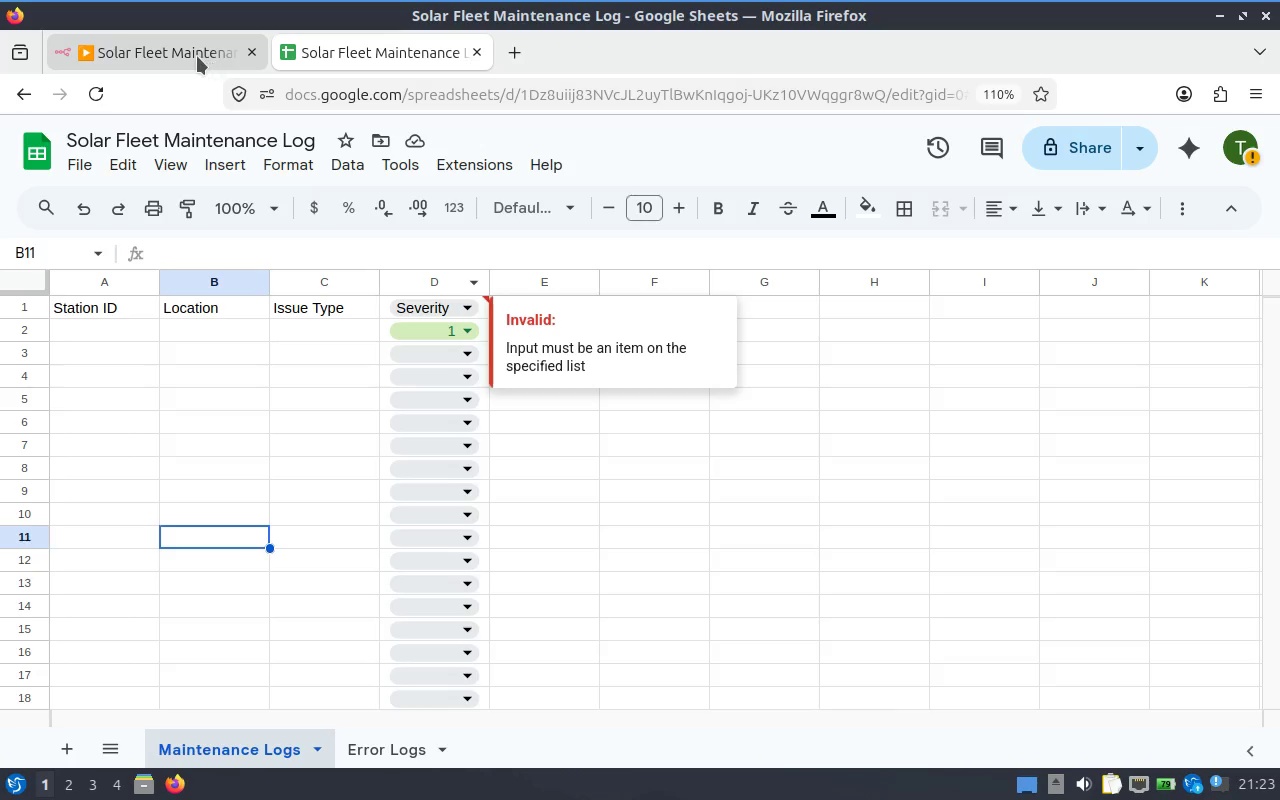 
left_click([197, 56])
 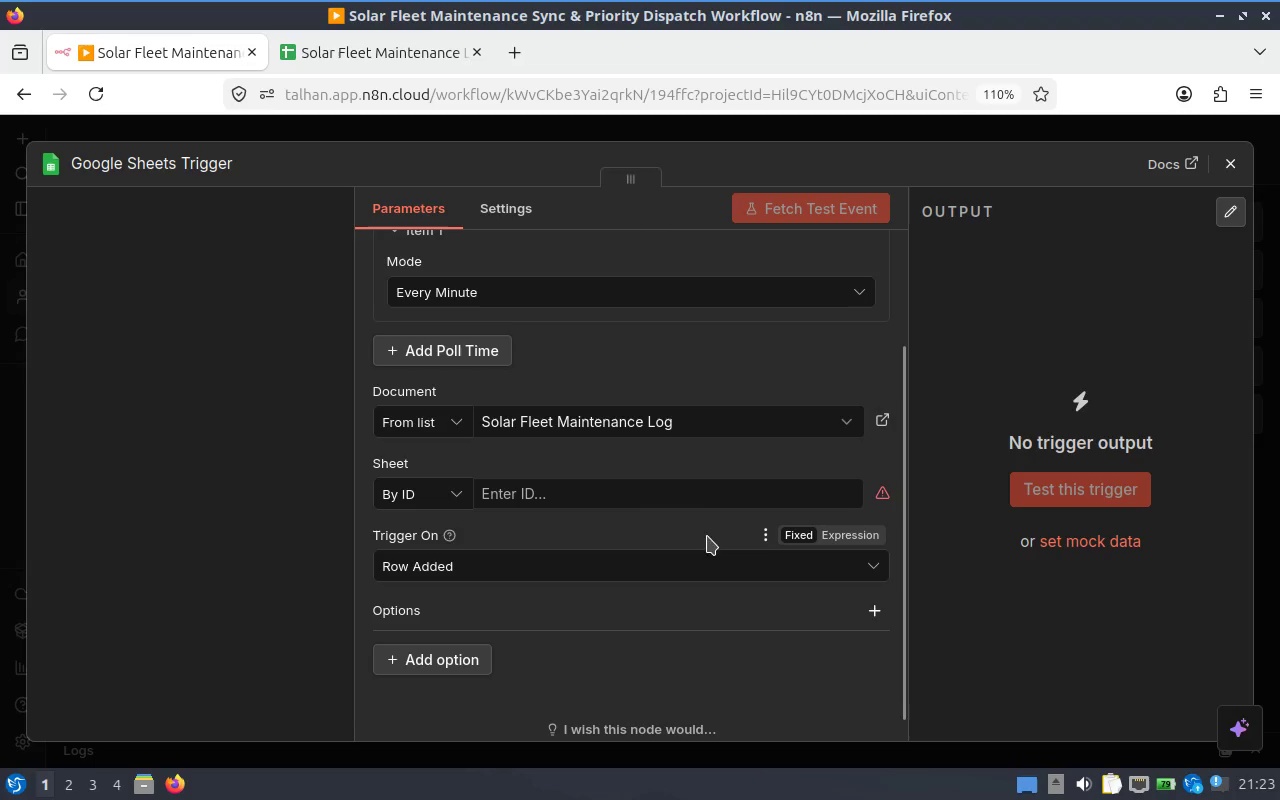 
left_click([622, 487])
 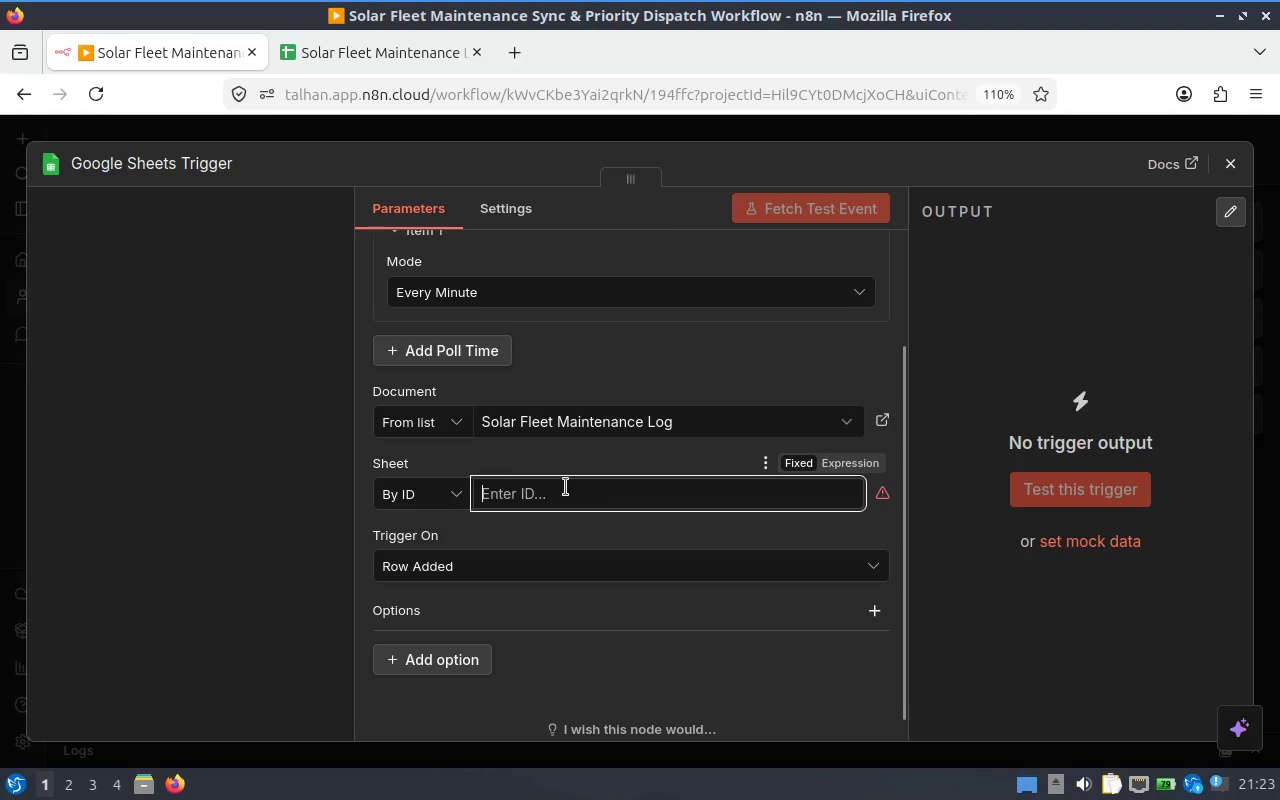 
left_click([511, 456])
 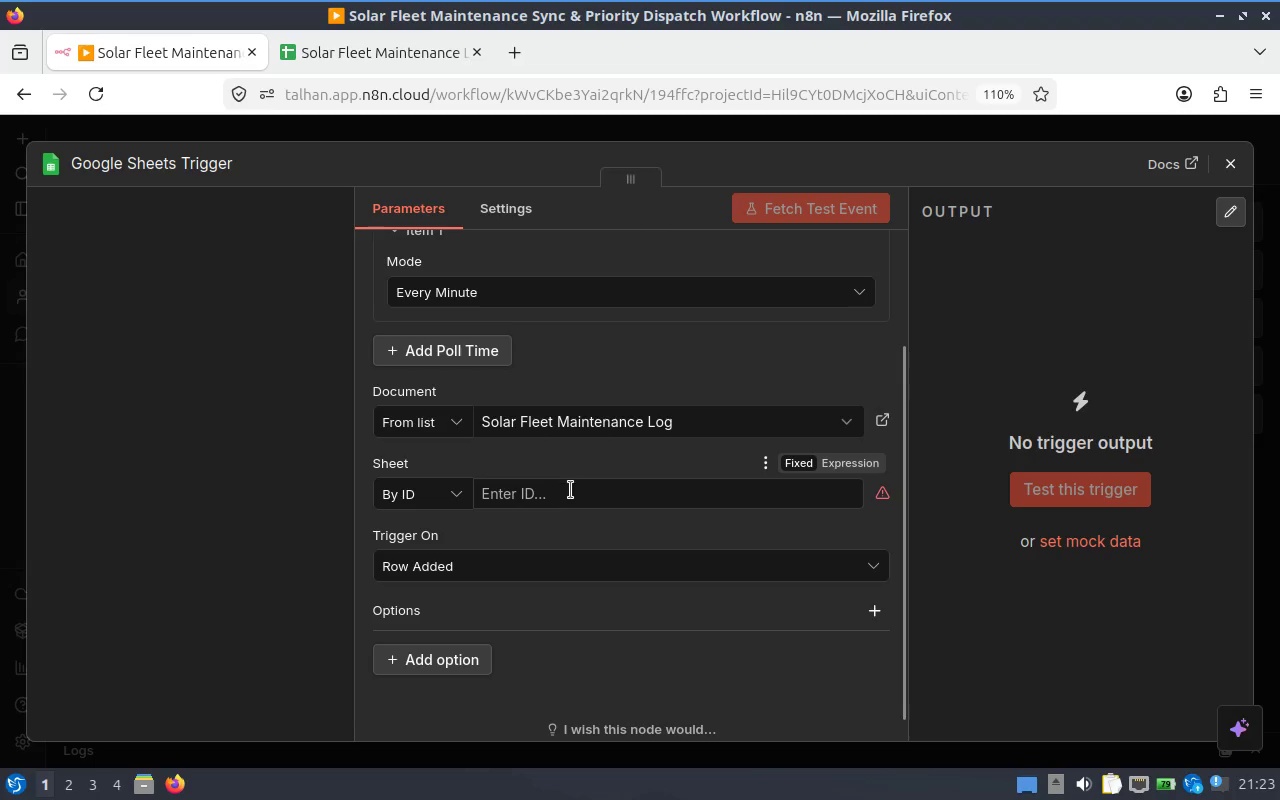 
left_click([570, 495])
 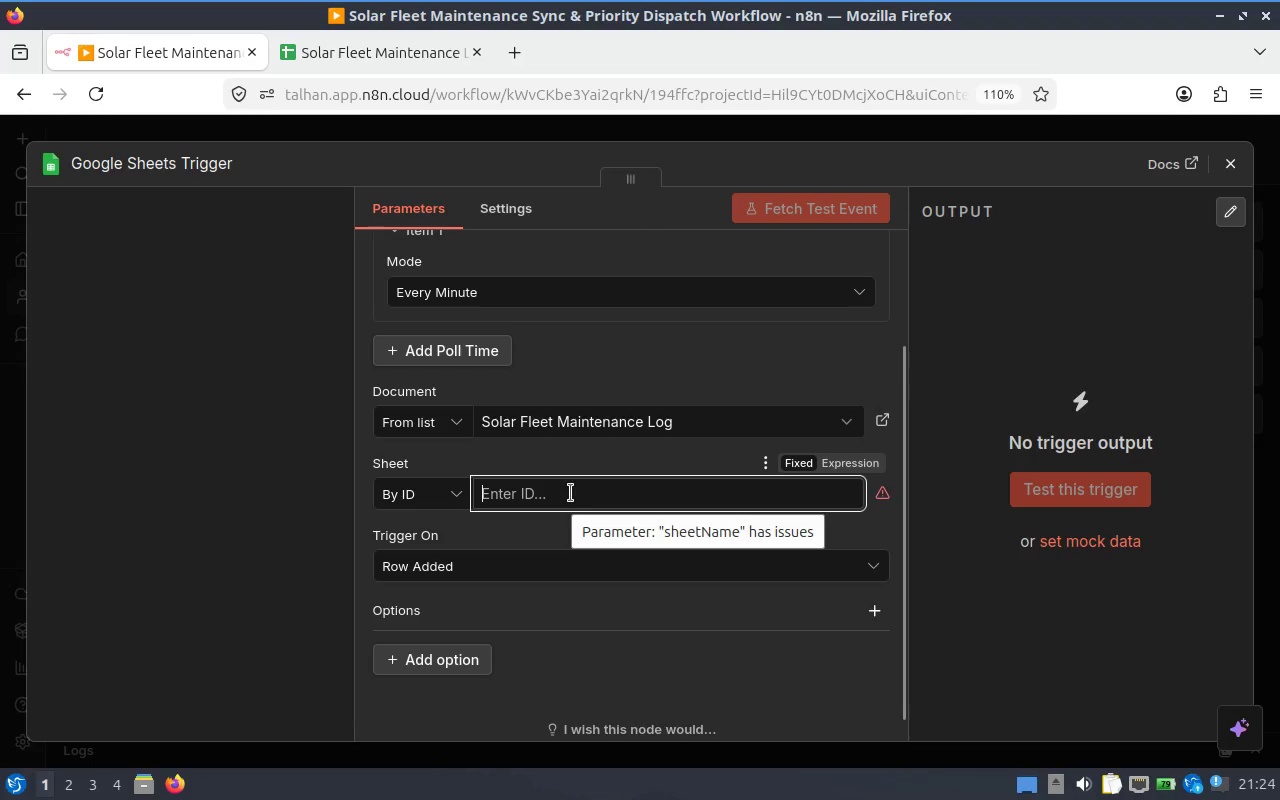 
key(S)
 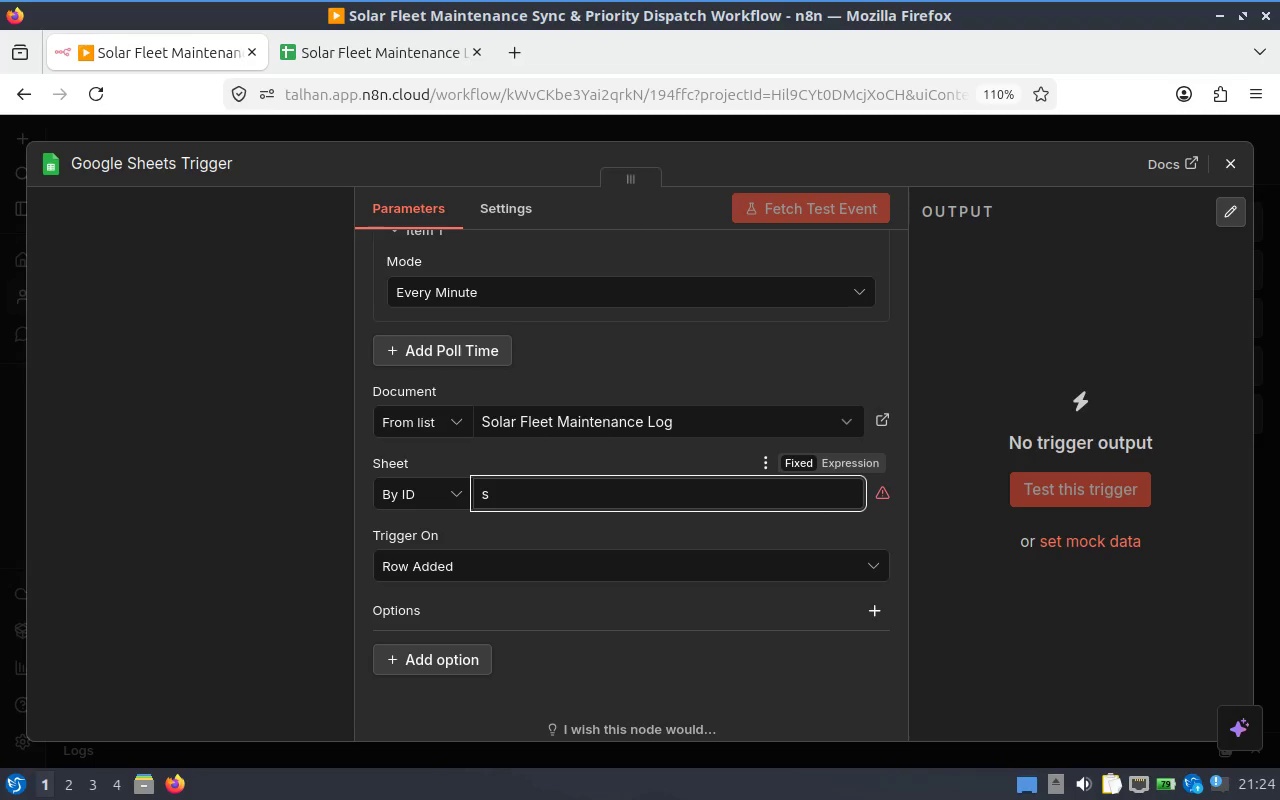 
key(Backspace)
 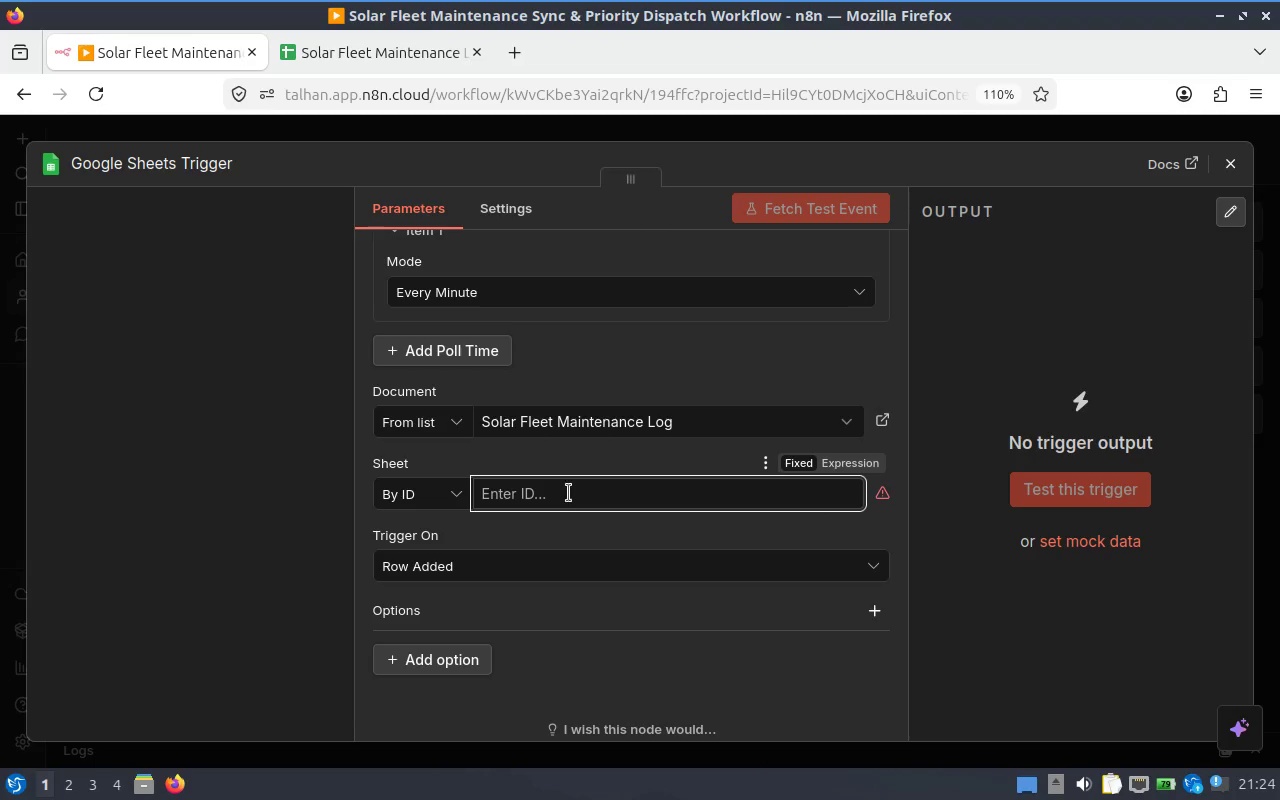 
left_click([365, 507])
 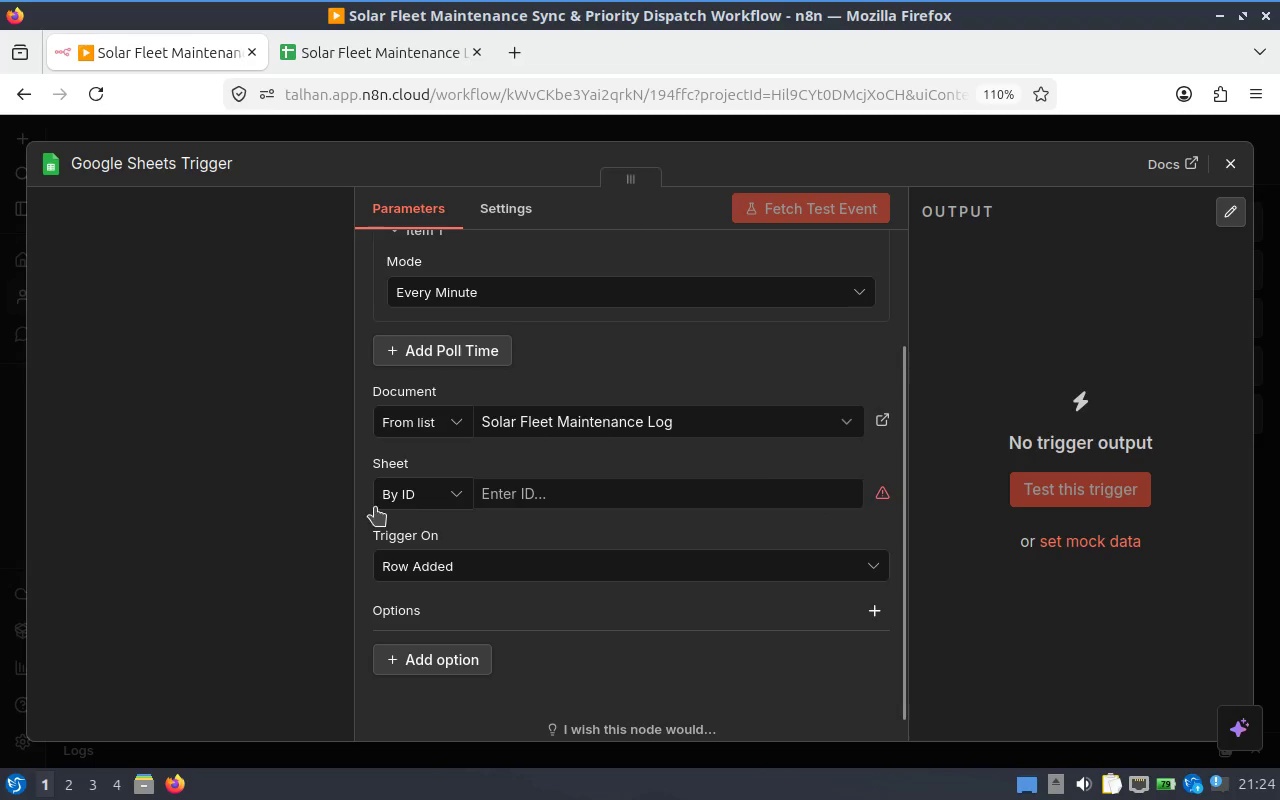 
left_click([416, 503])
 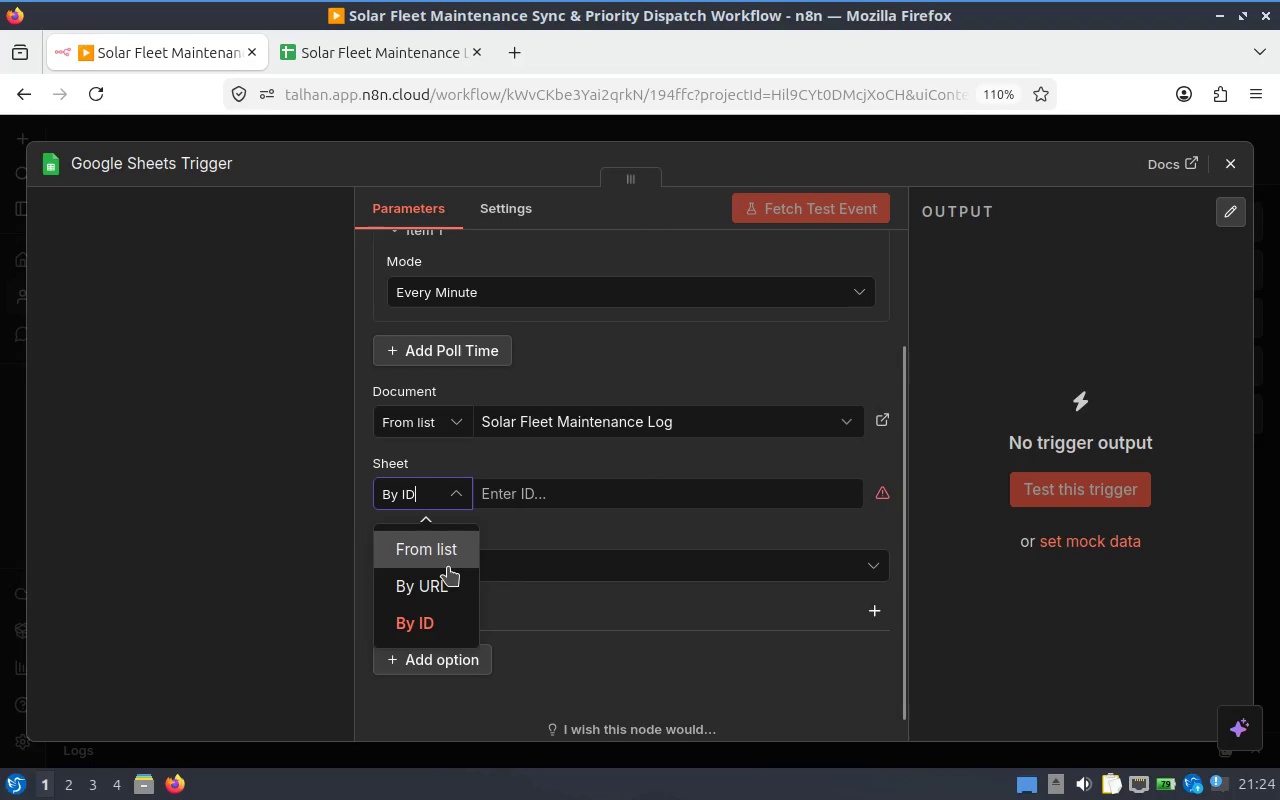 
left_click([448, 567])
 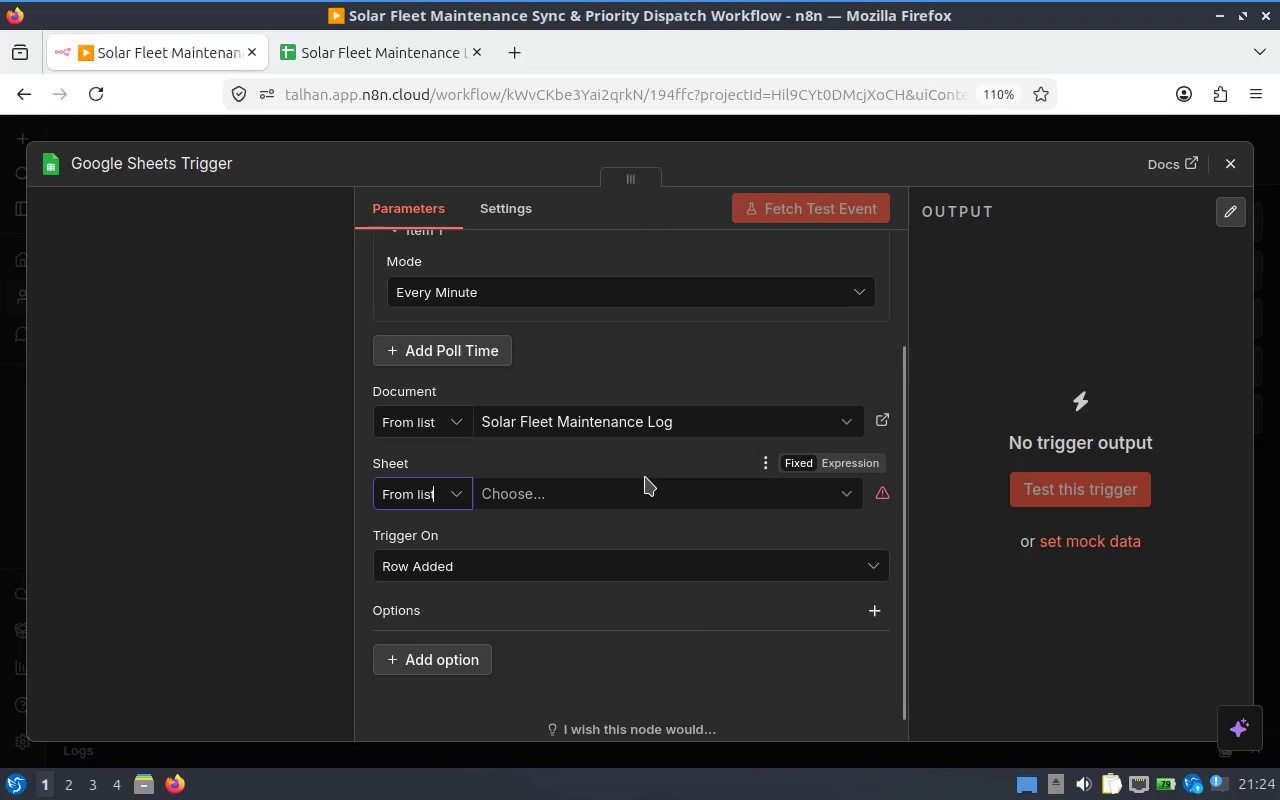 
left_click([611, 490])
 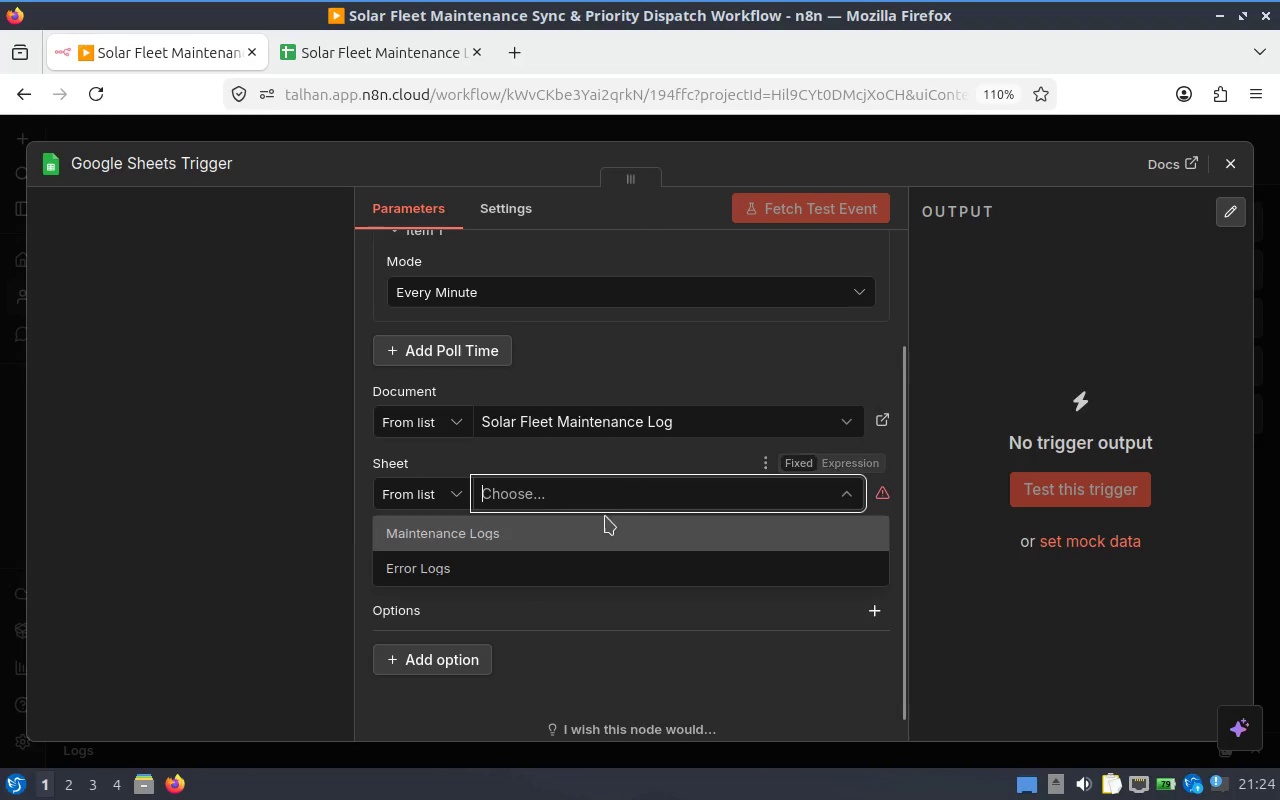 
left_click([583, 526])
 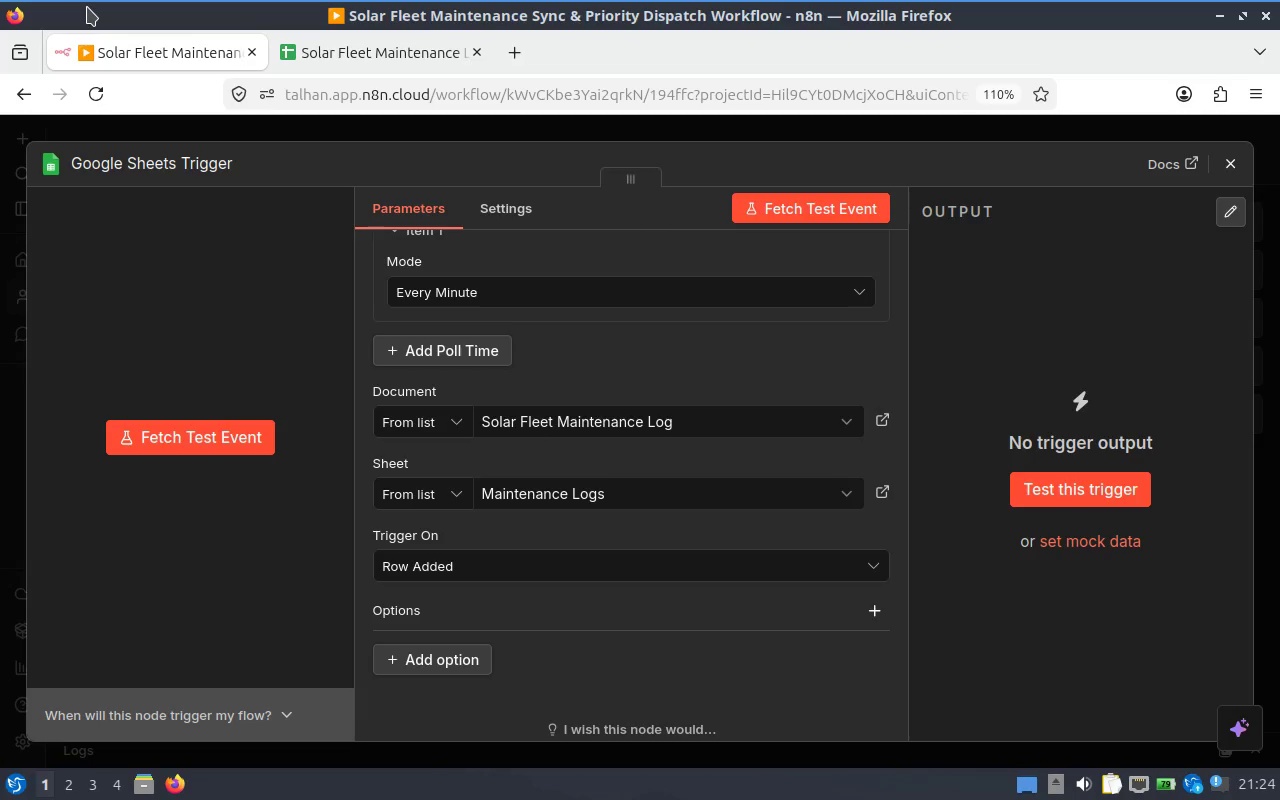 
wait(17.19)
 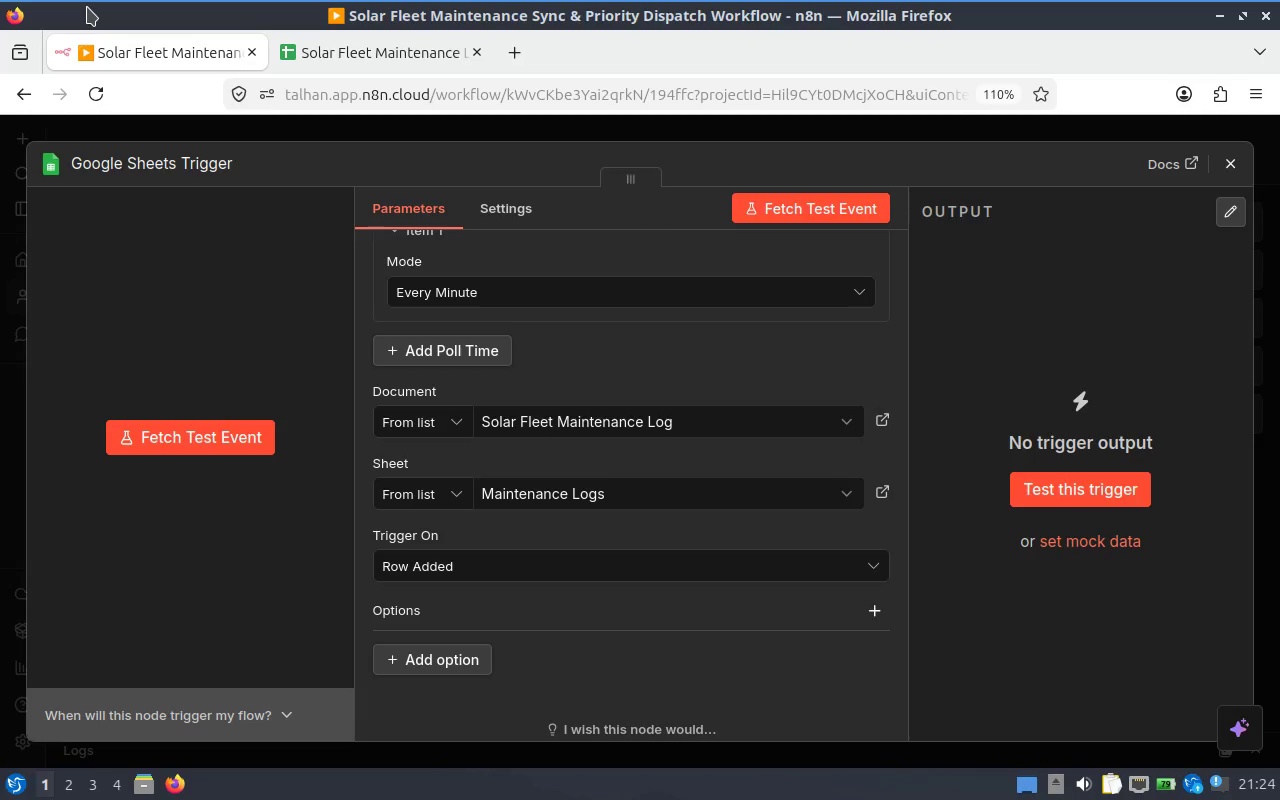 
left_click([357, 53])
 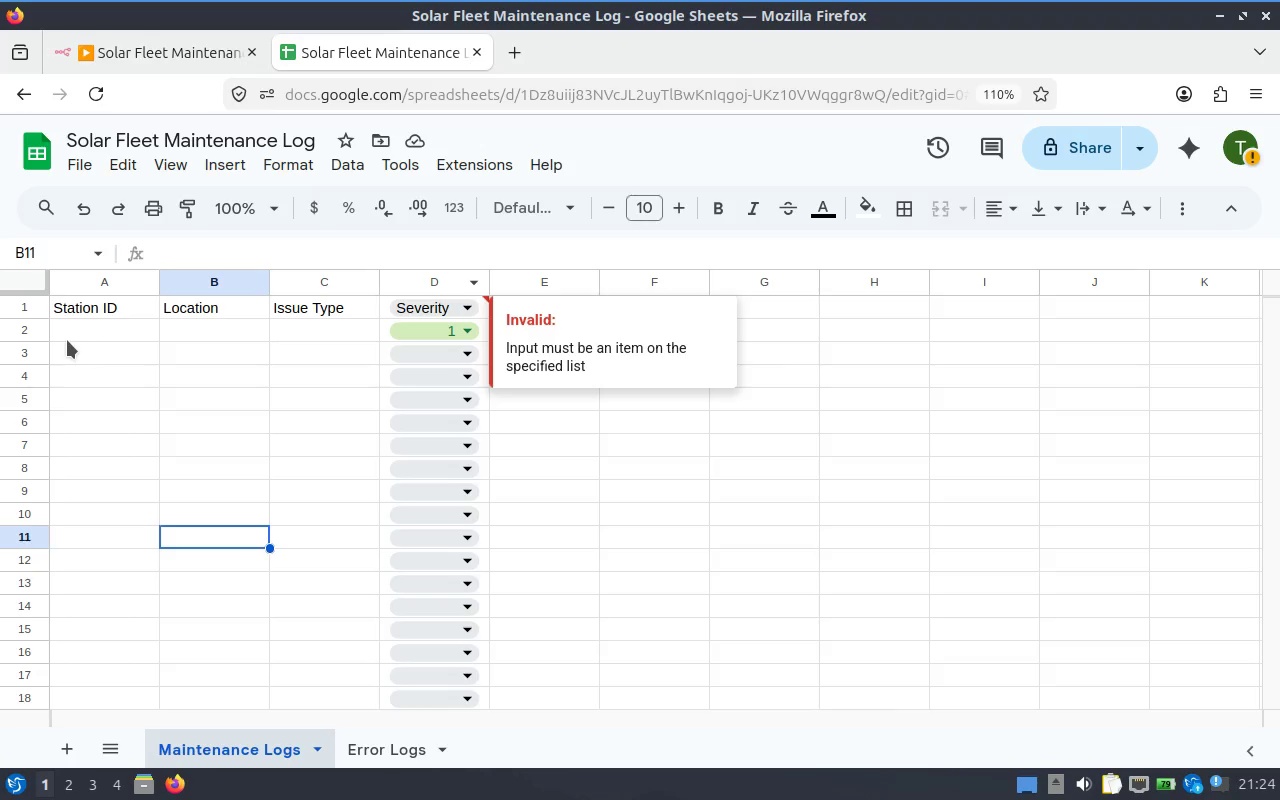 
double_click([95, 336])
 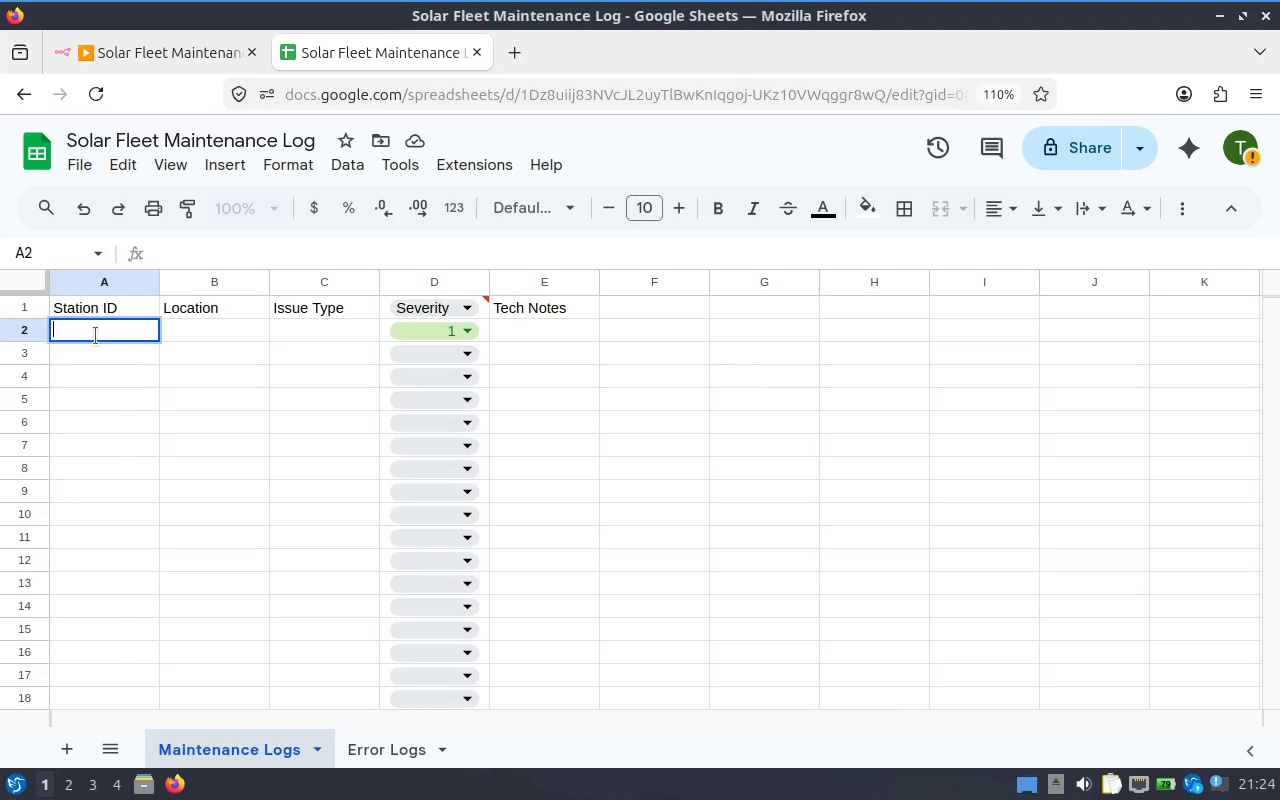 
type(CS-001)
key(Tab)
 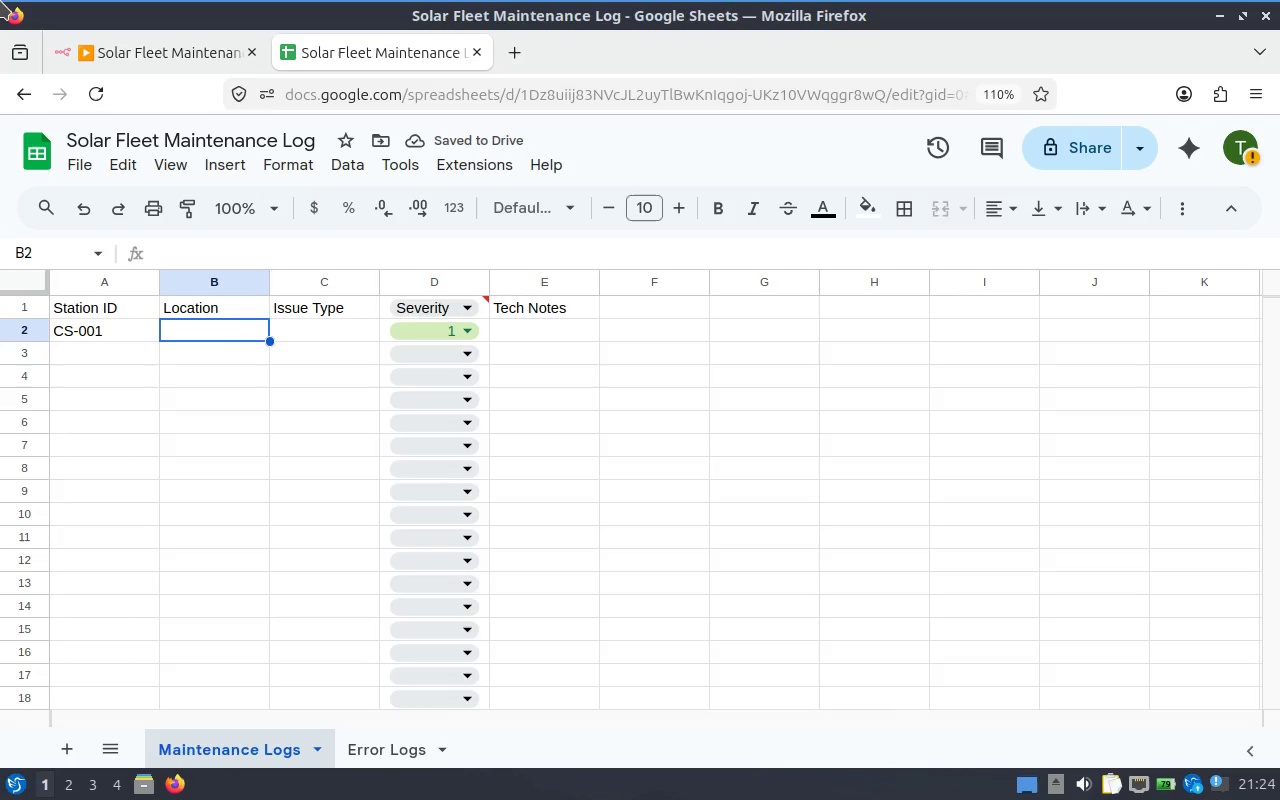 
type(d)
key(Backspace)
type(d)
key(Backspace)
type(Downtown Parking G)
 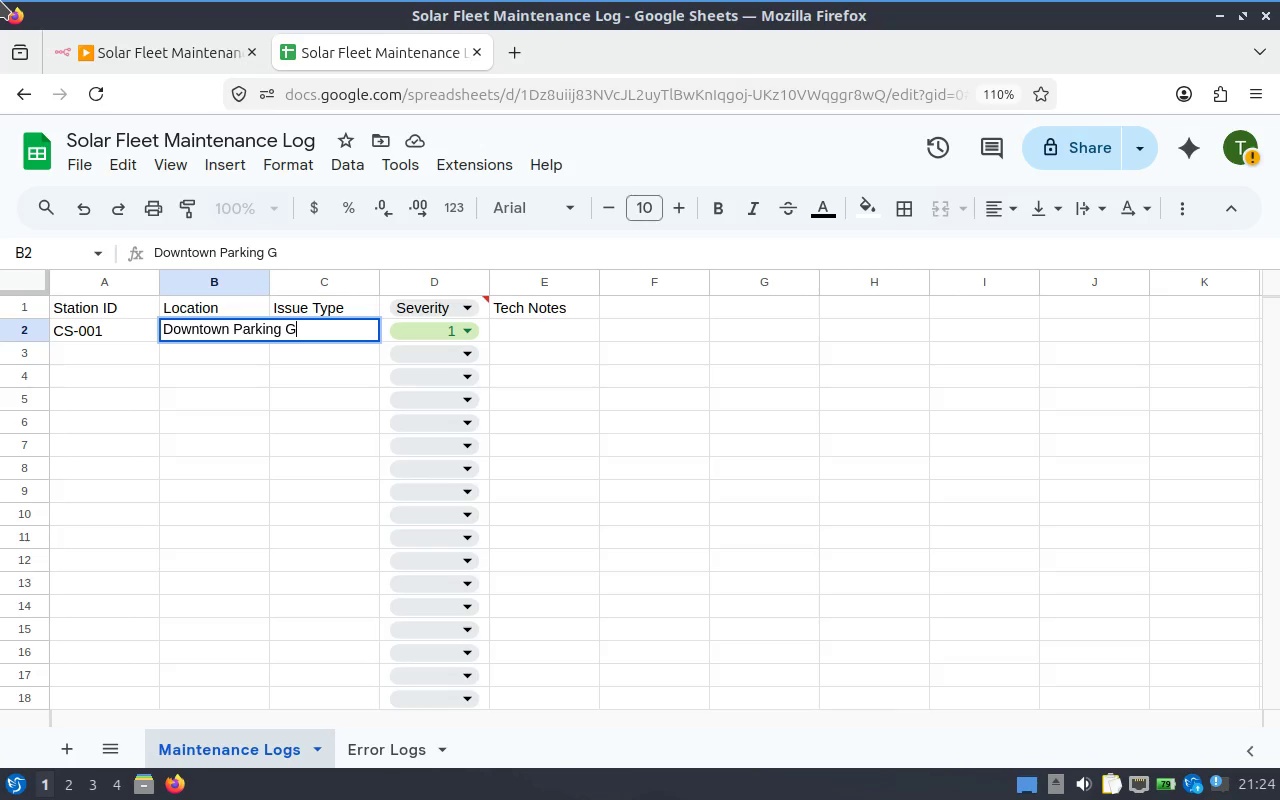 
type(arage)
 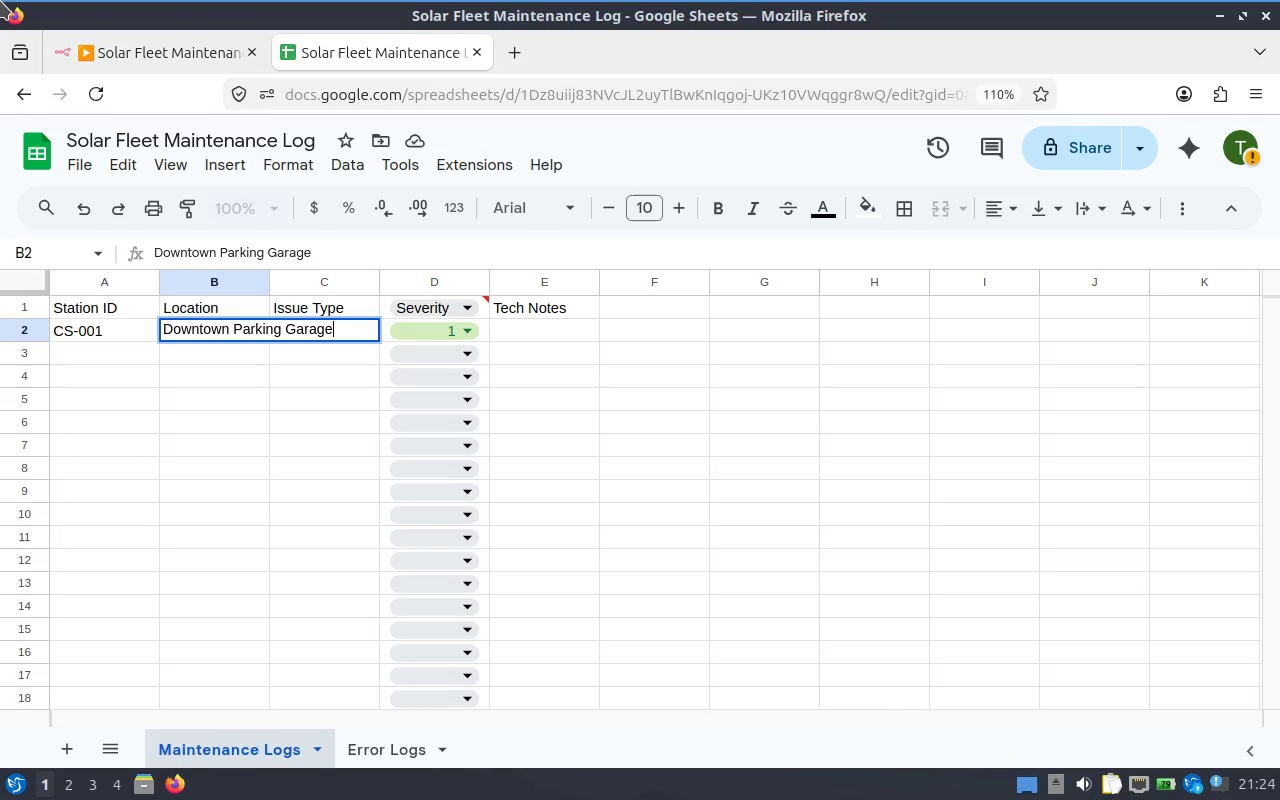 
key(Tab)
 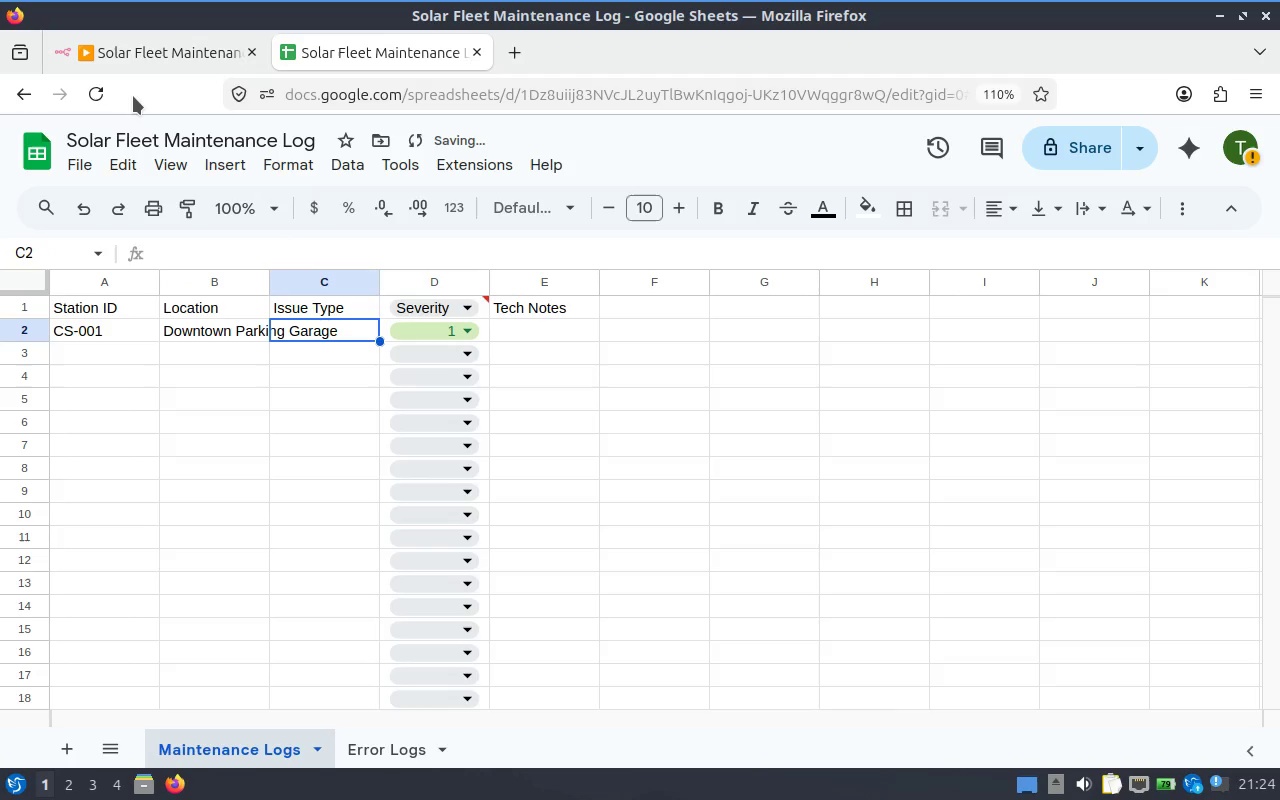 
type(Exposed Wiring)
 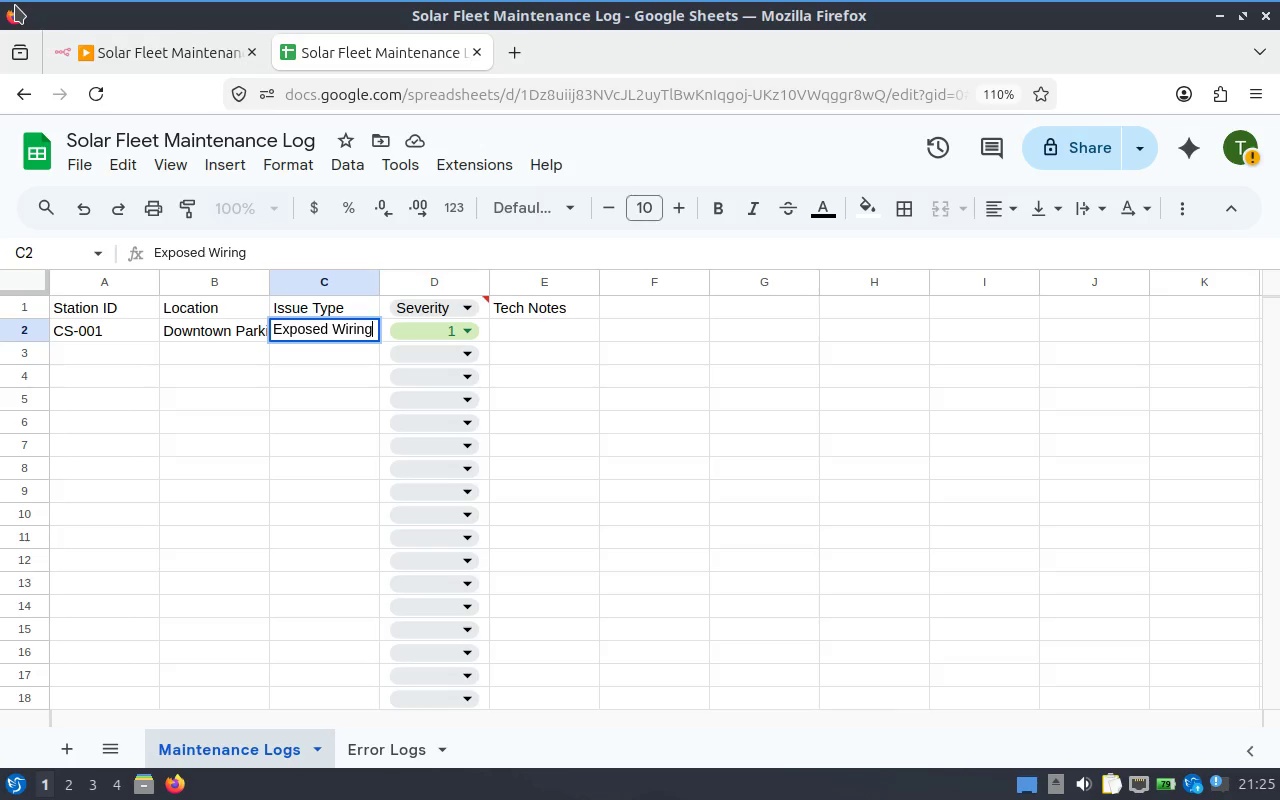 
wait(7.54)
 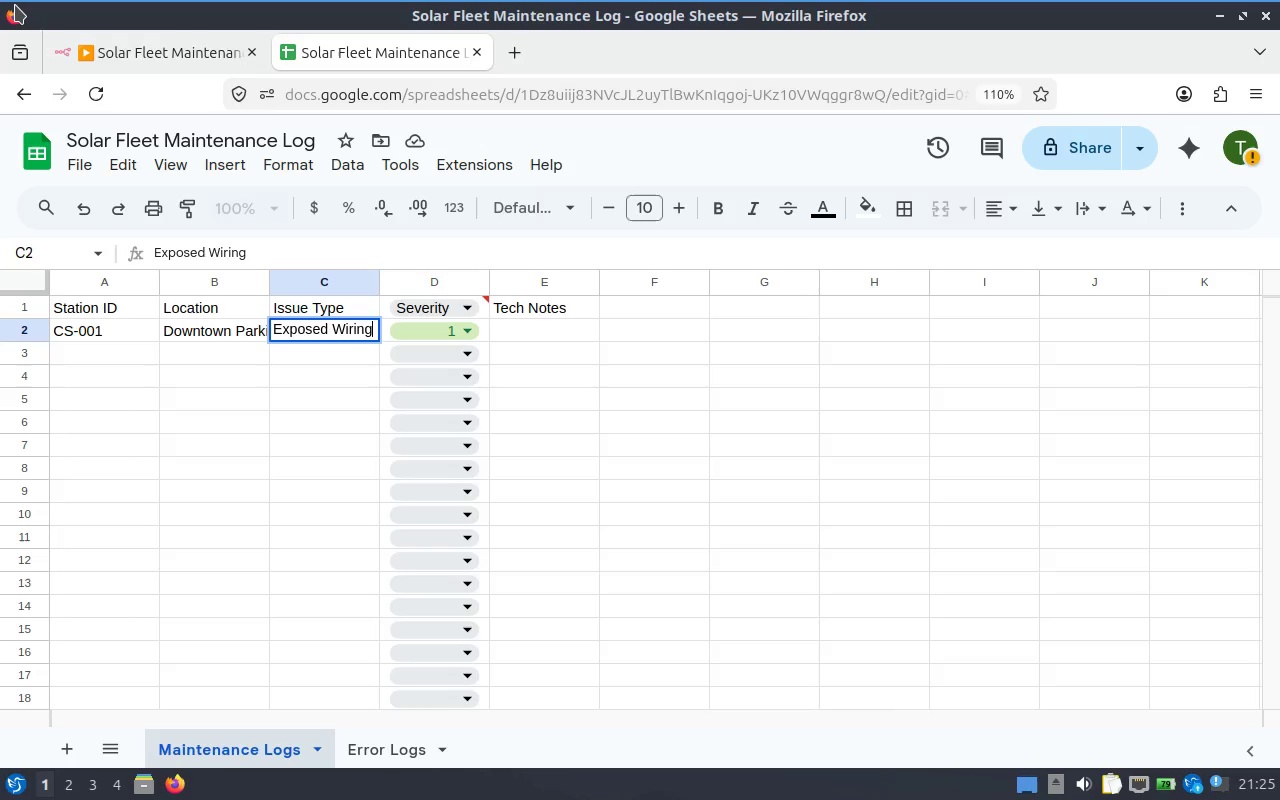 
key(Tab)
 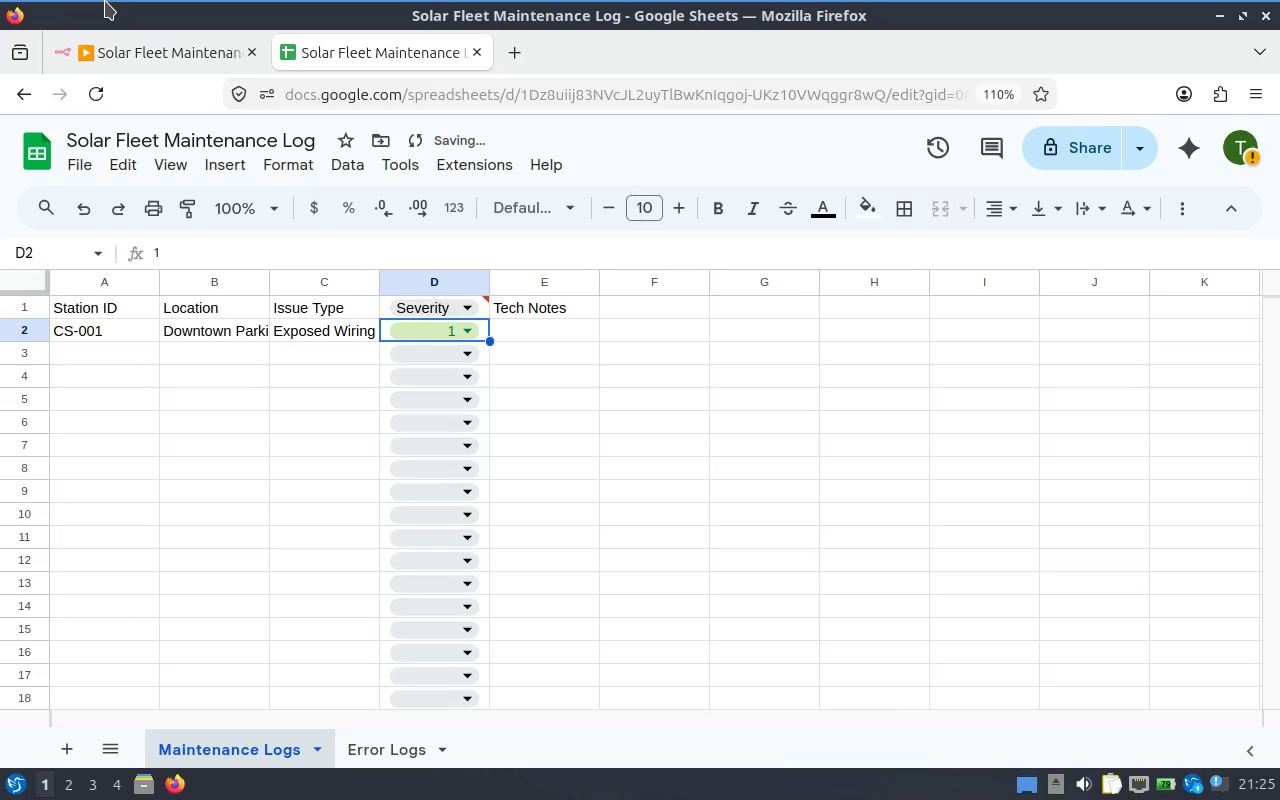 
key(Tab)
type(Live wires visible nea )
key(Backspace)
type(r connector)
 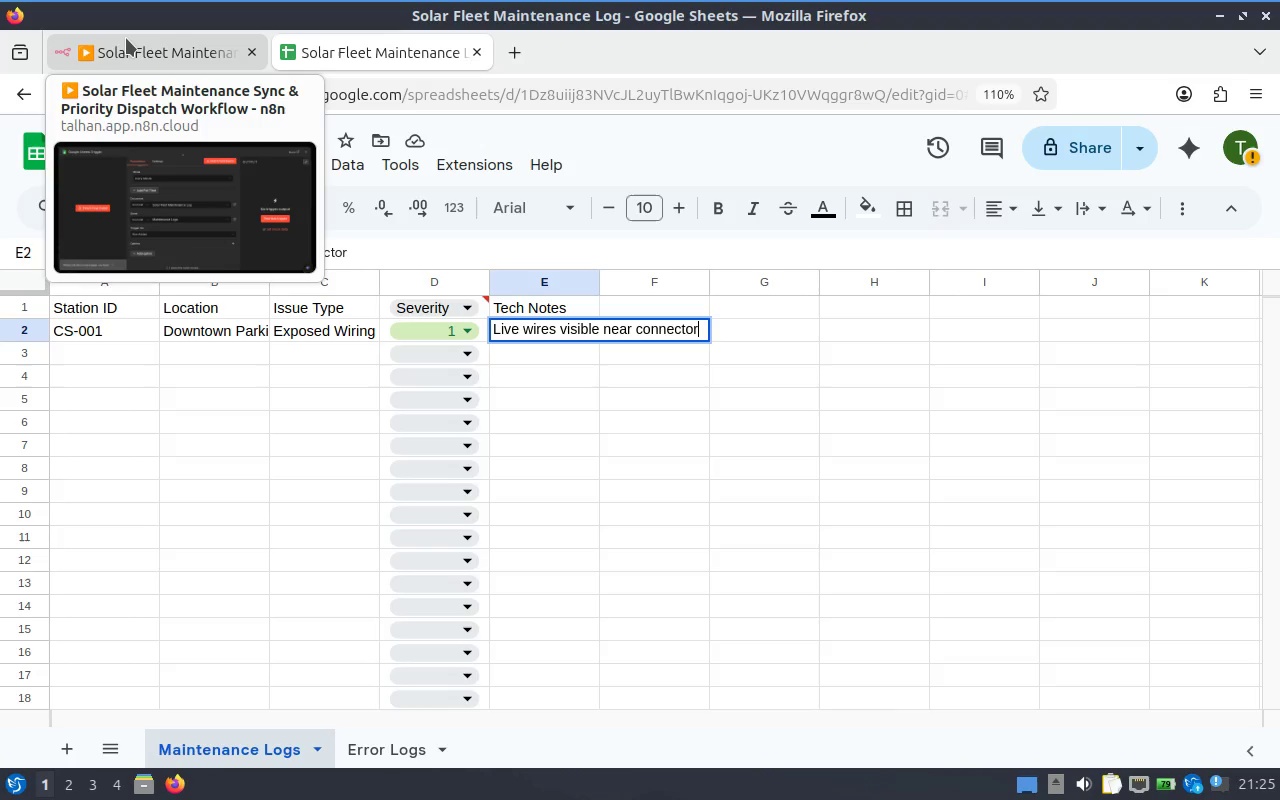 
left_click([202, 320])
 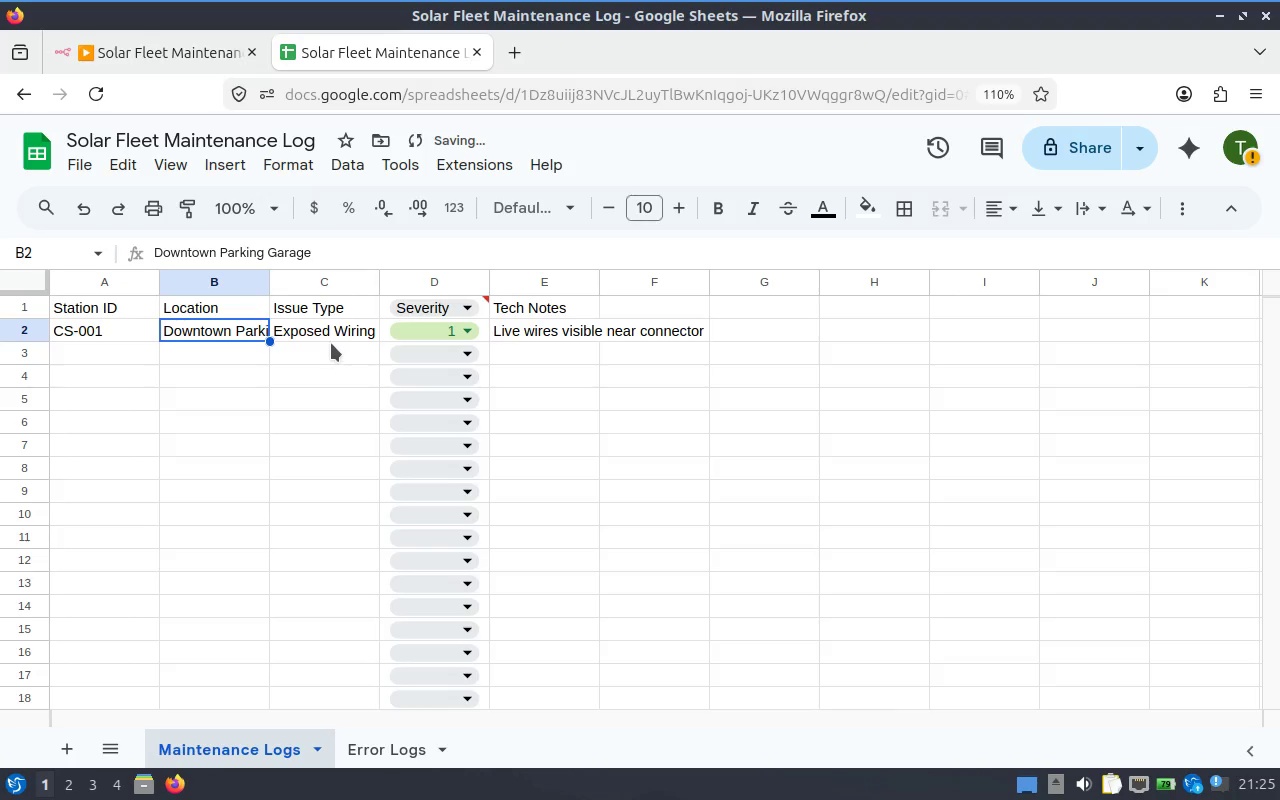 
left_click([325, 341])
 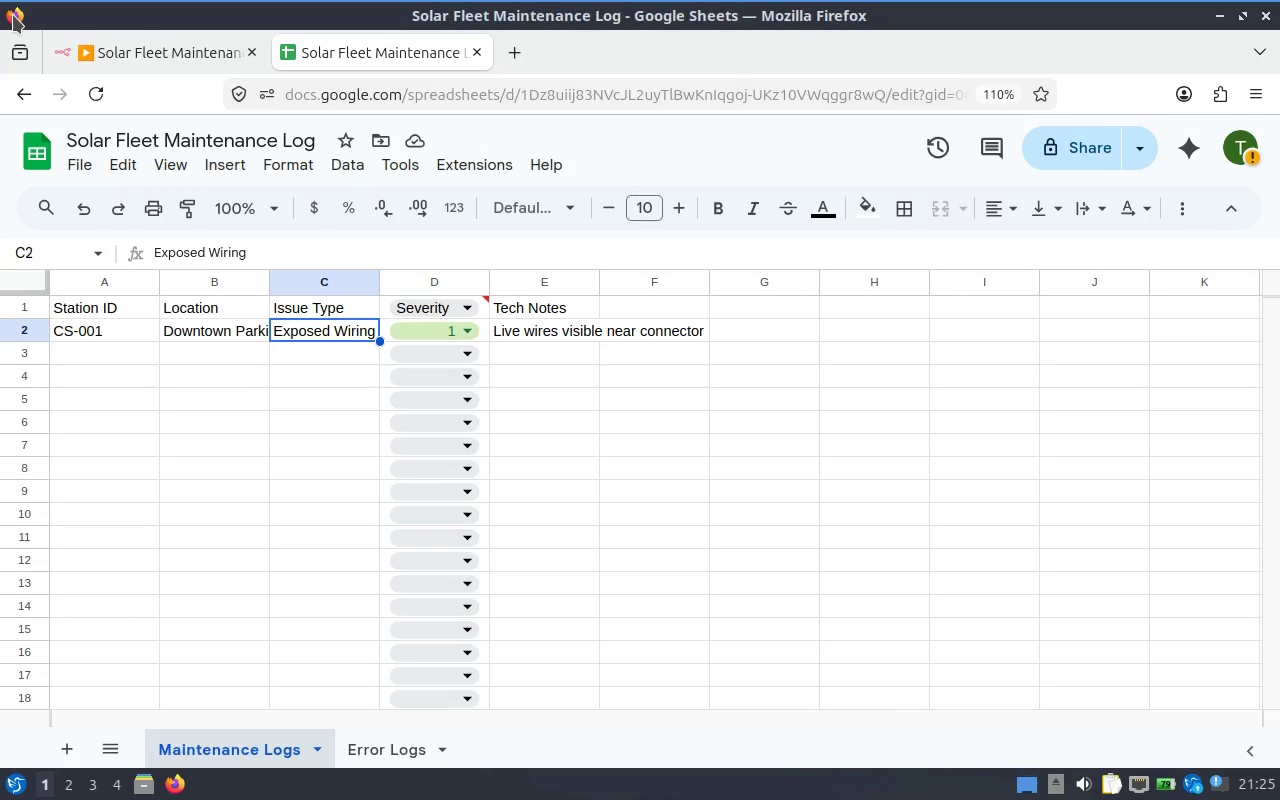 
wait(6.64)
 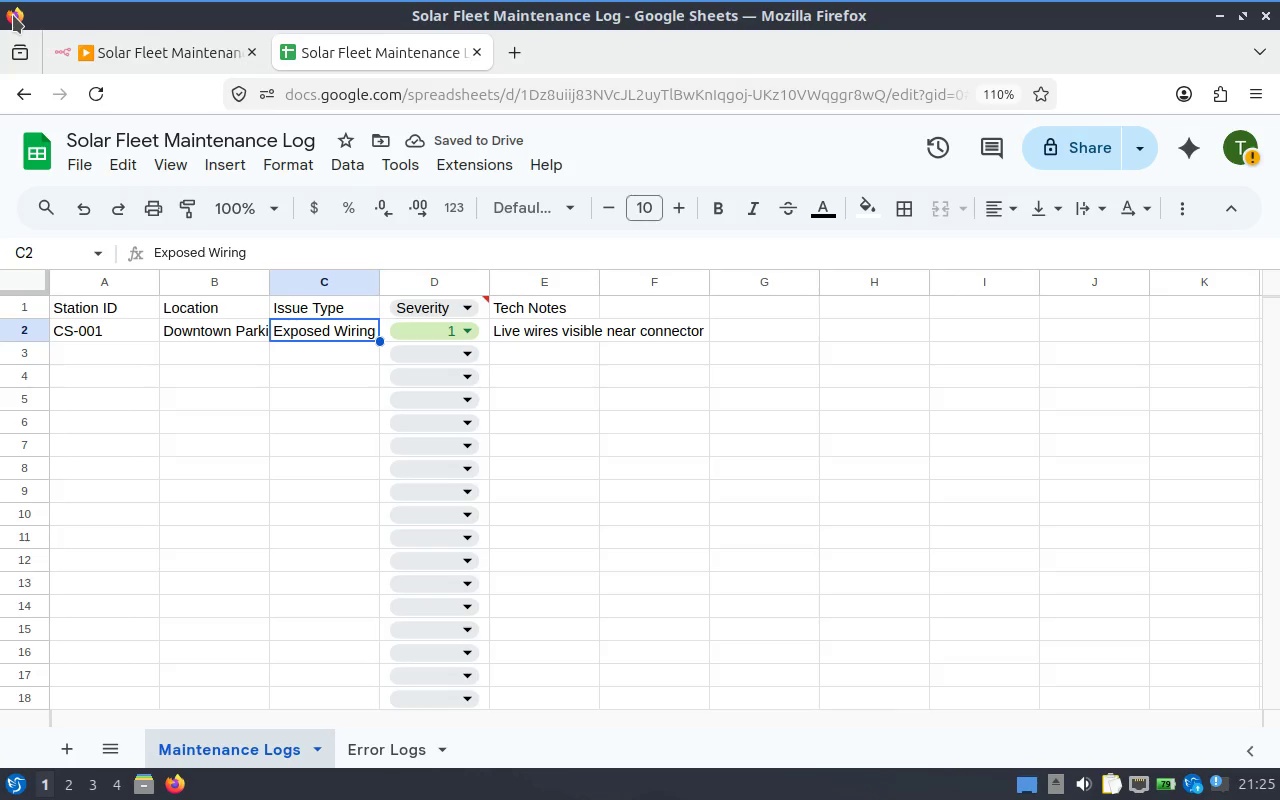 
left_click([165, 56])
 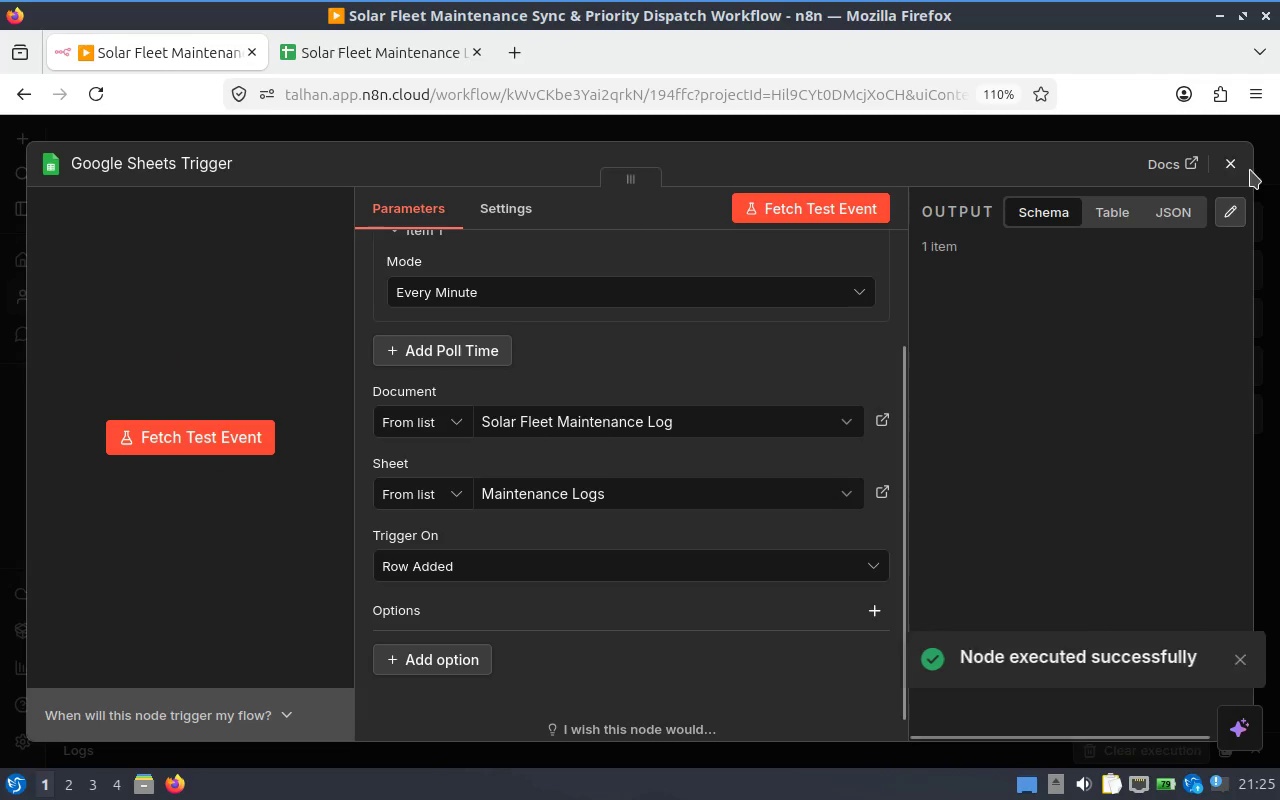 
wait(8.15)
 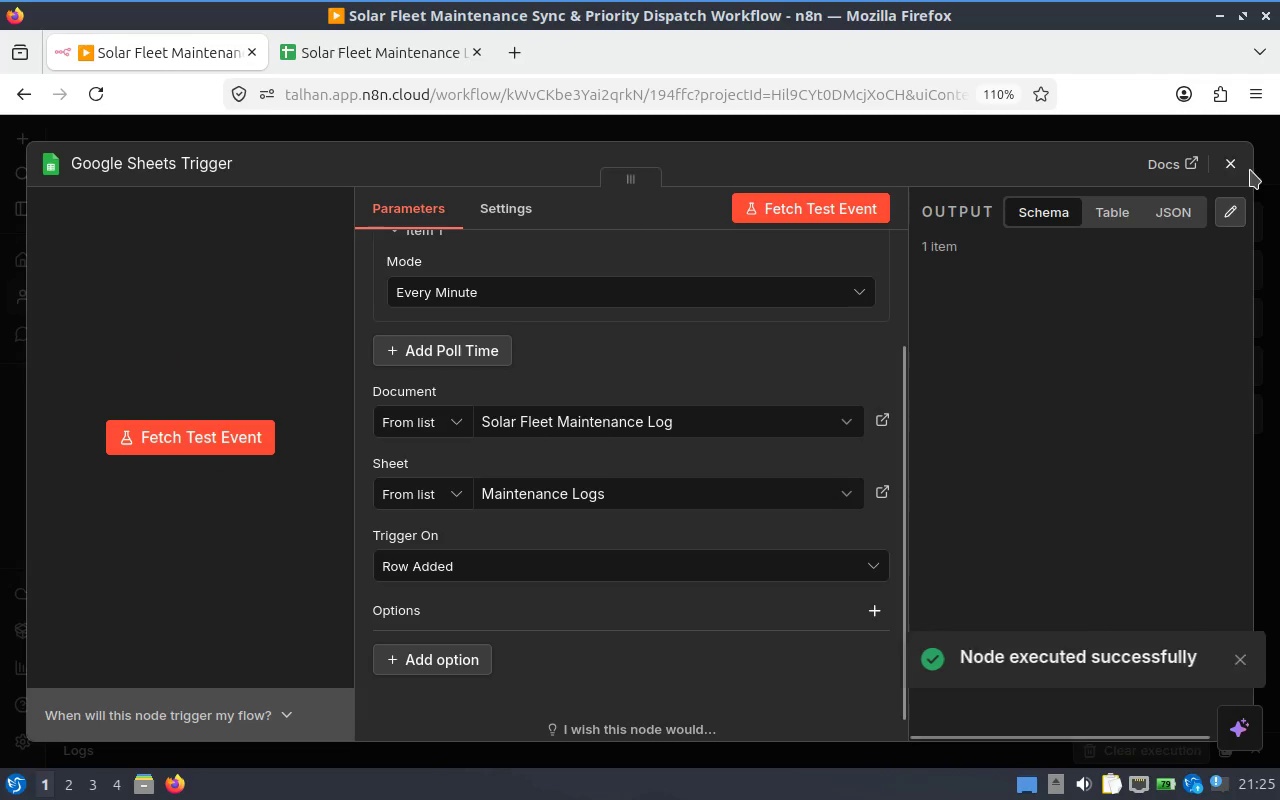 
left_click([1245, 168])
 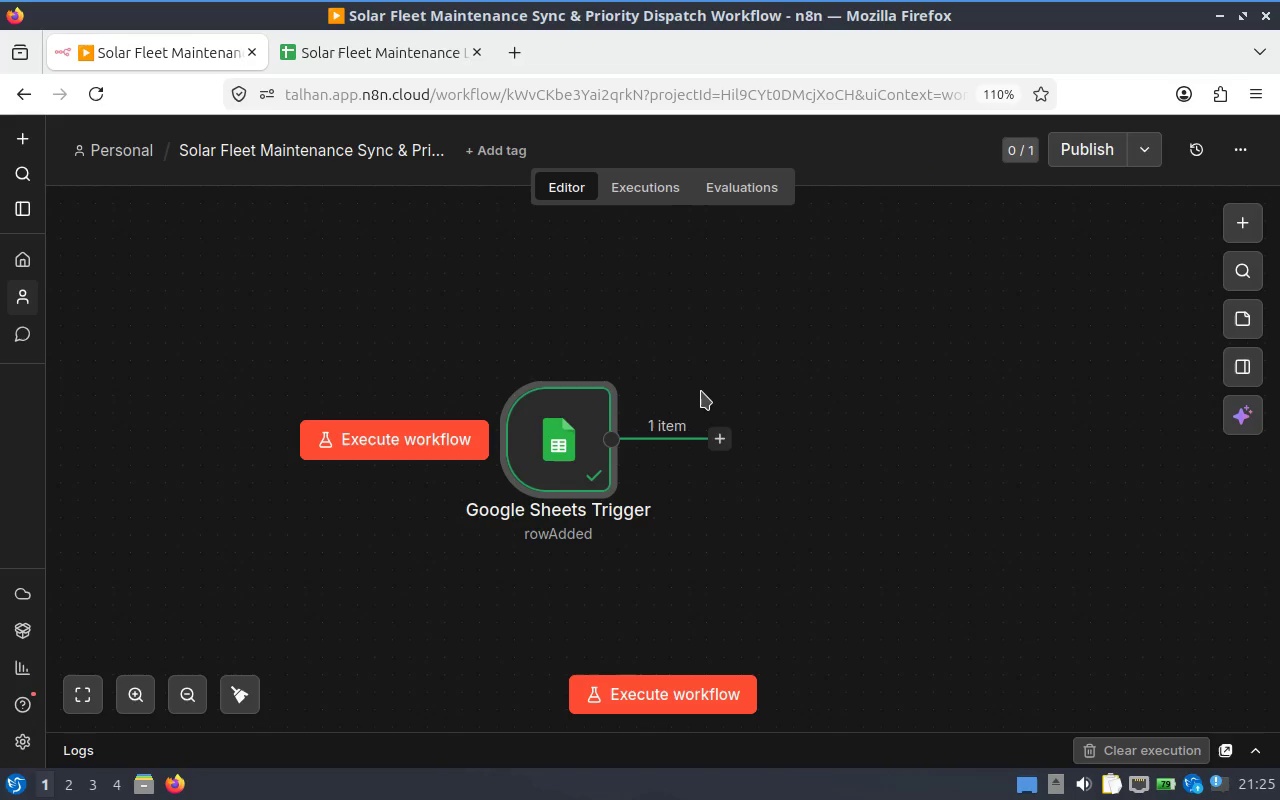 
left_click([711, 432])
 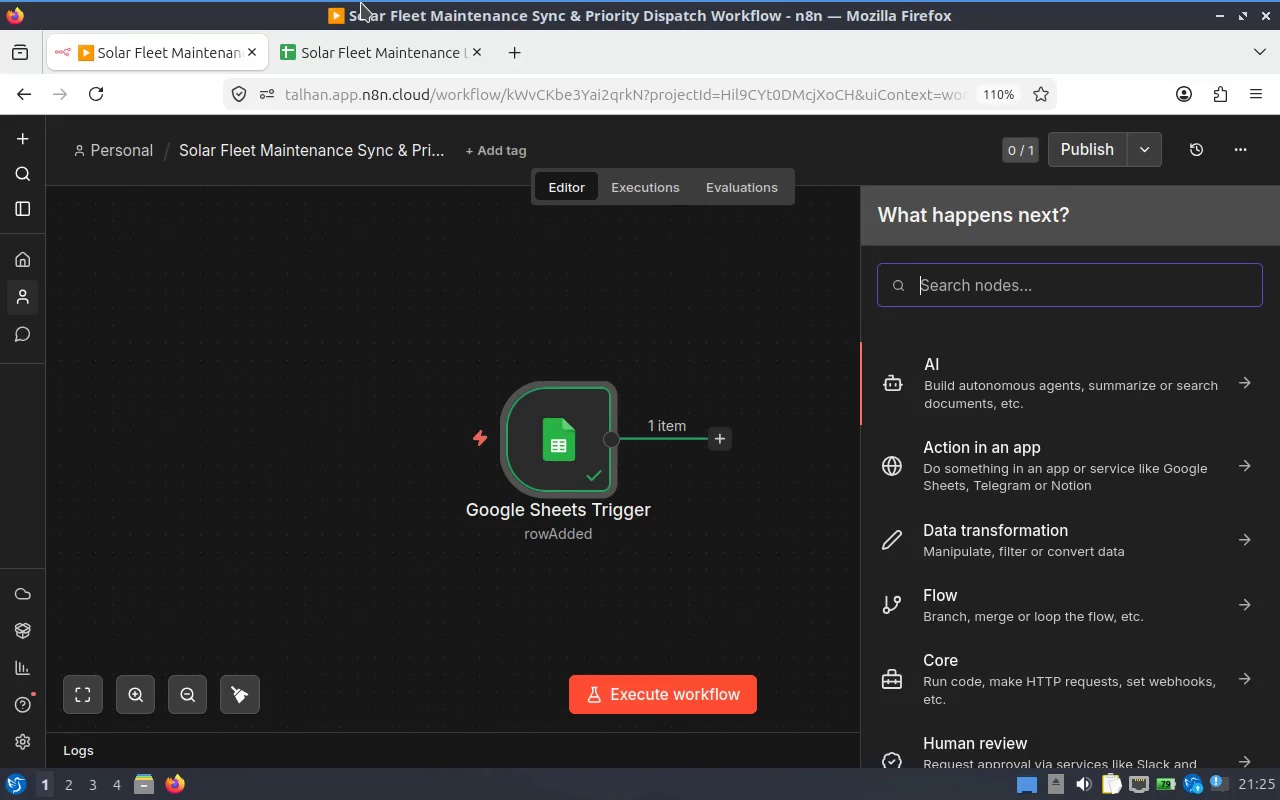 
key(S)
 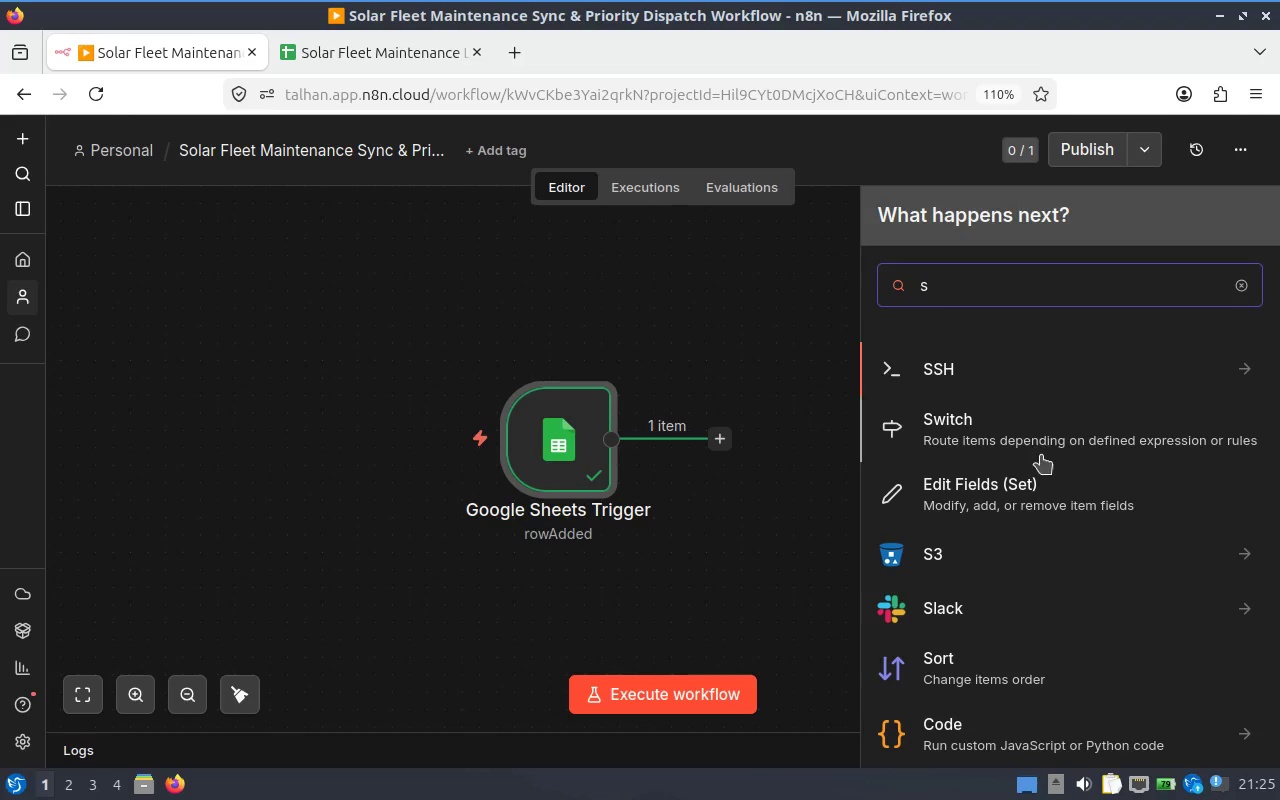 
left_click([1033, 441])
 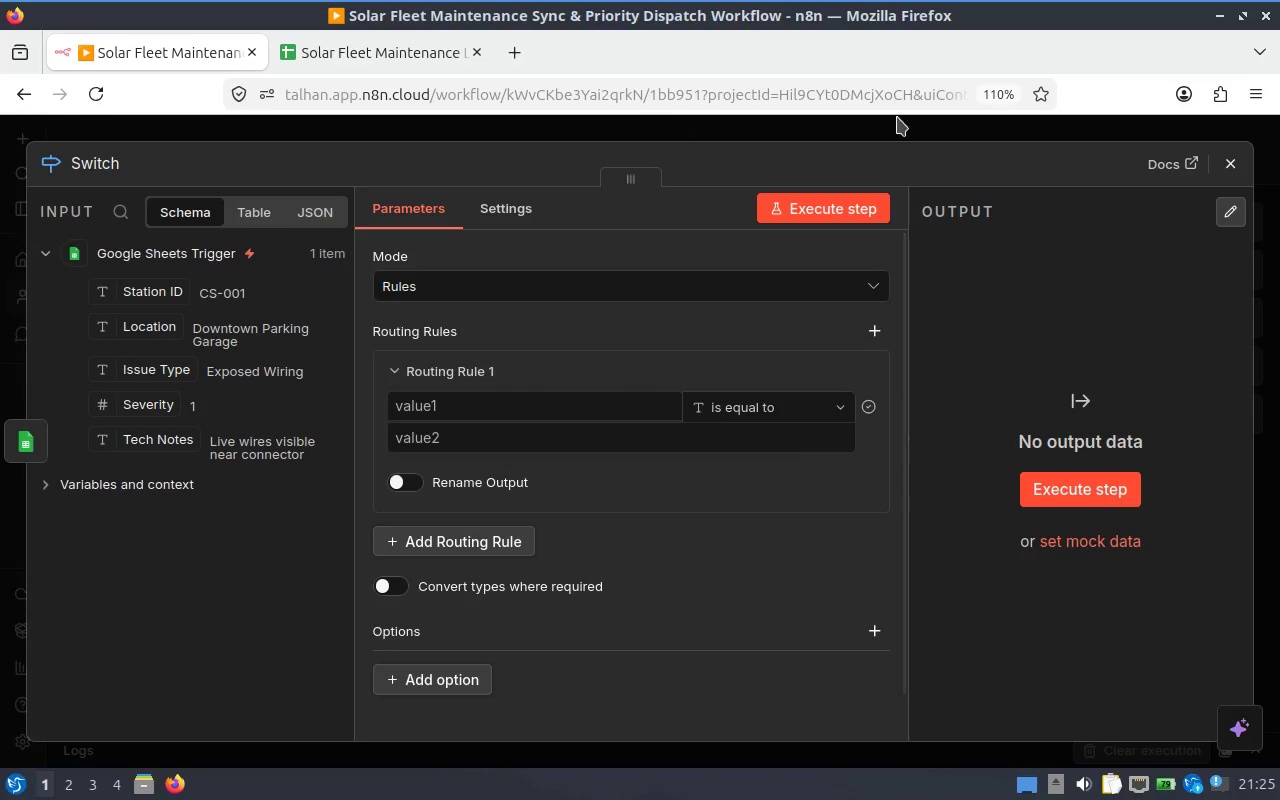 
left_click([1230, 168])
 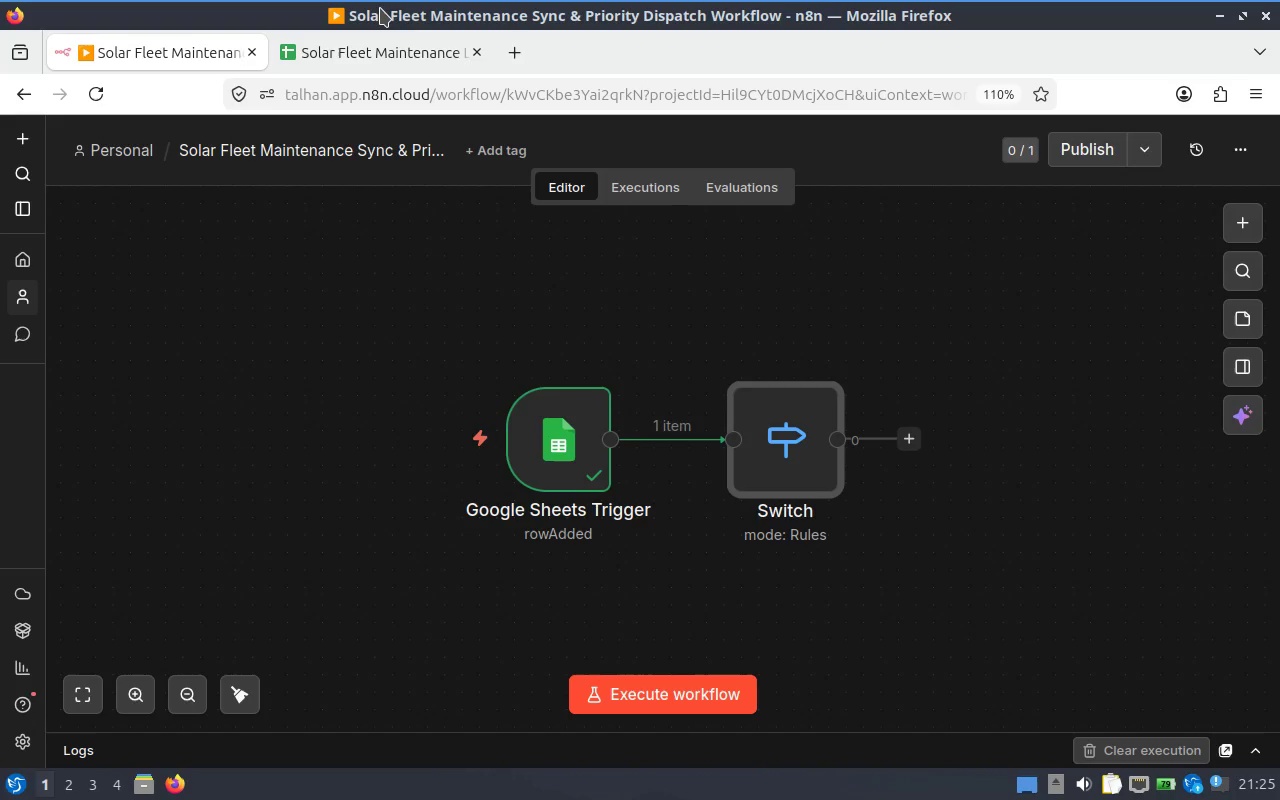 
right_click([570, 460])
 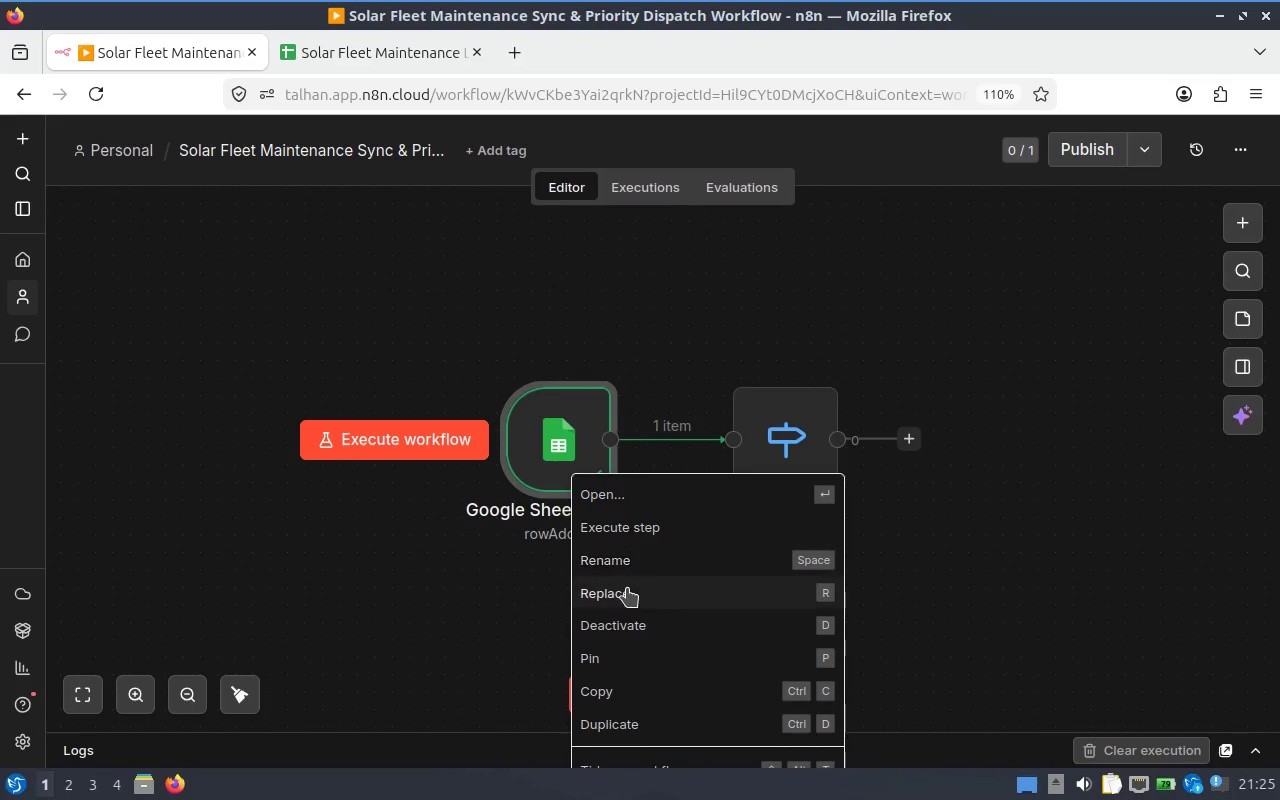 
left_click([628, 573])
 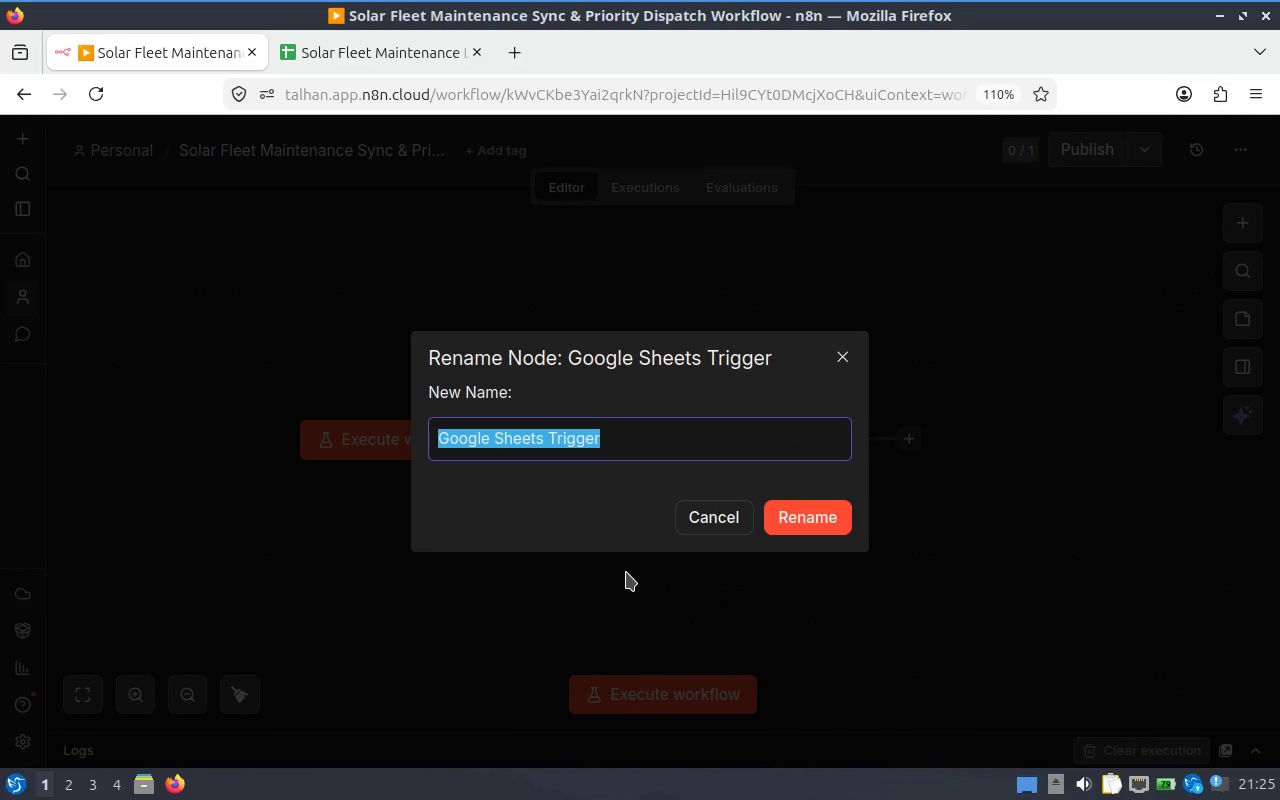 
type(New Maintenance Logs )
key(Backspace)
key(Backspace)
type( Entry)
 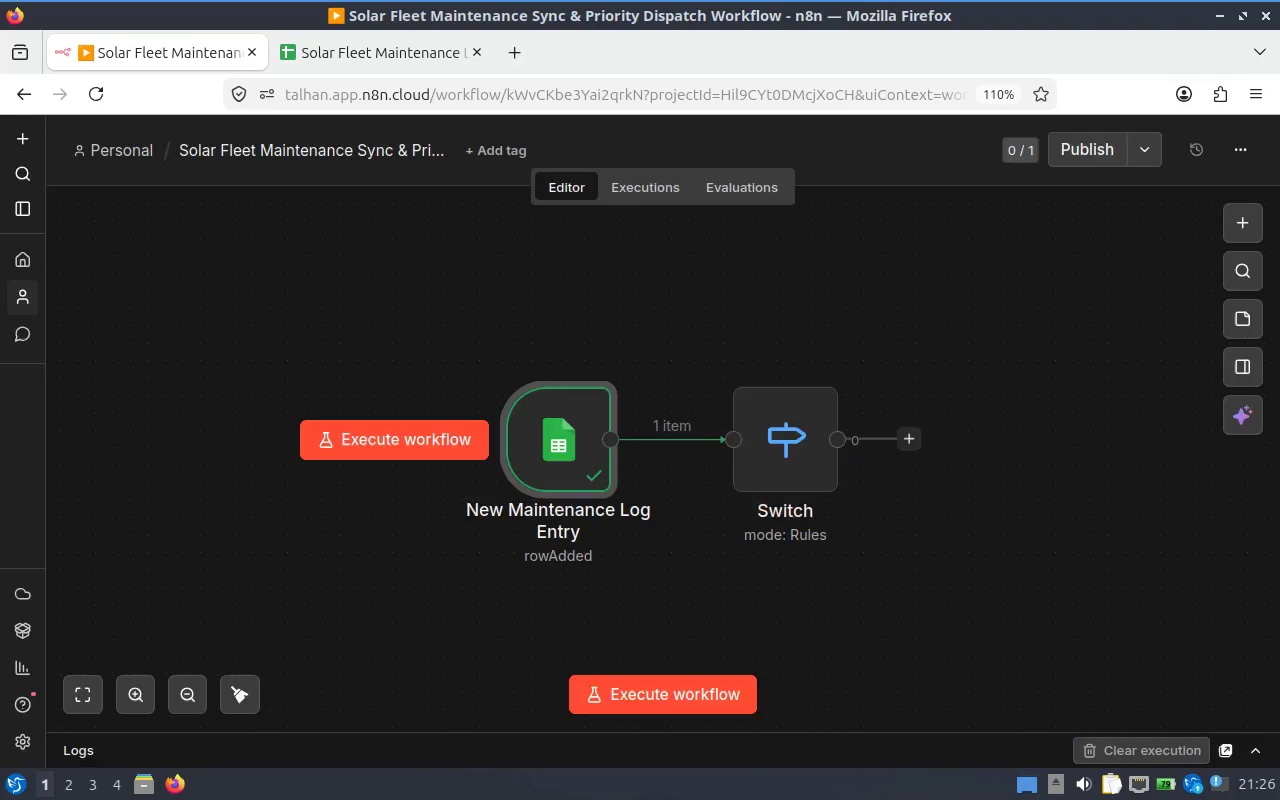 
 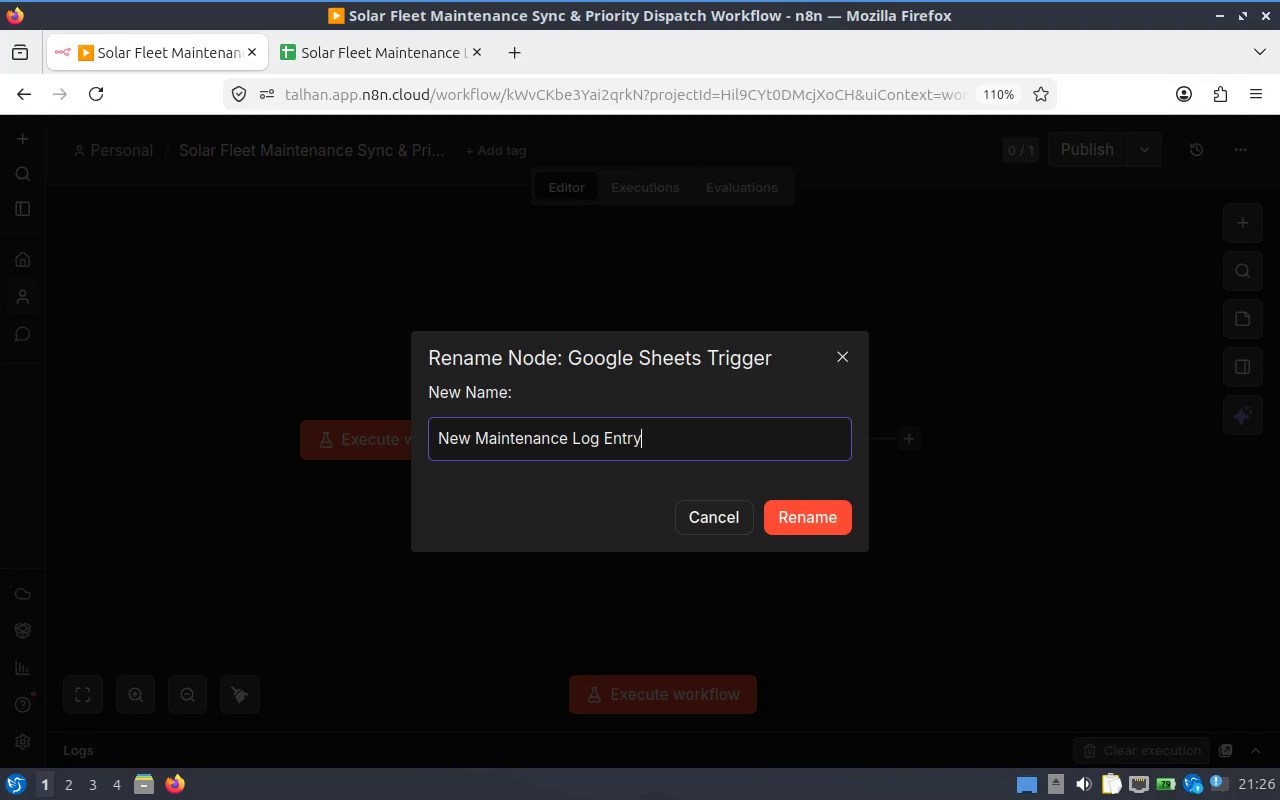 
key(Enter)
 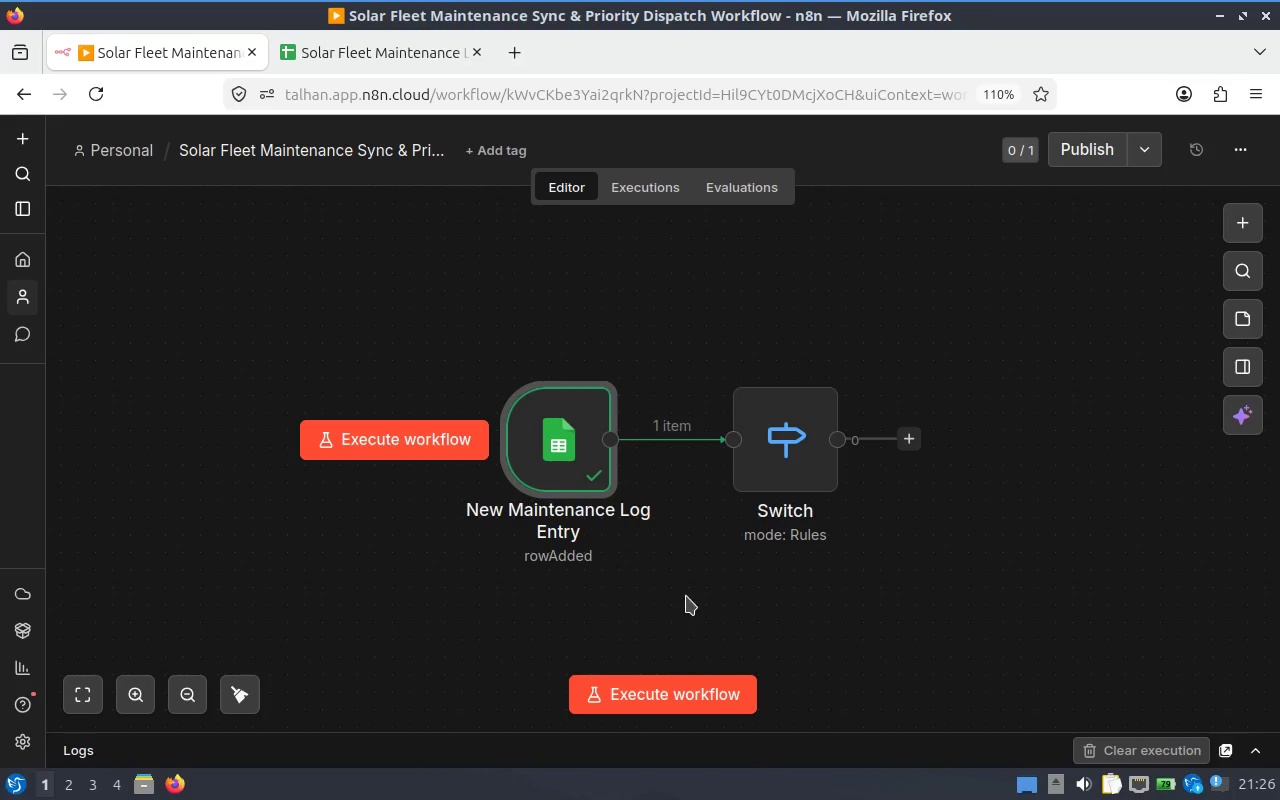 
right_click([787, 433])
 